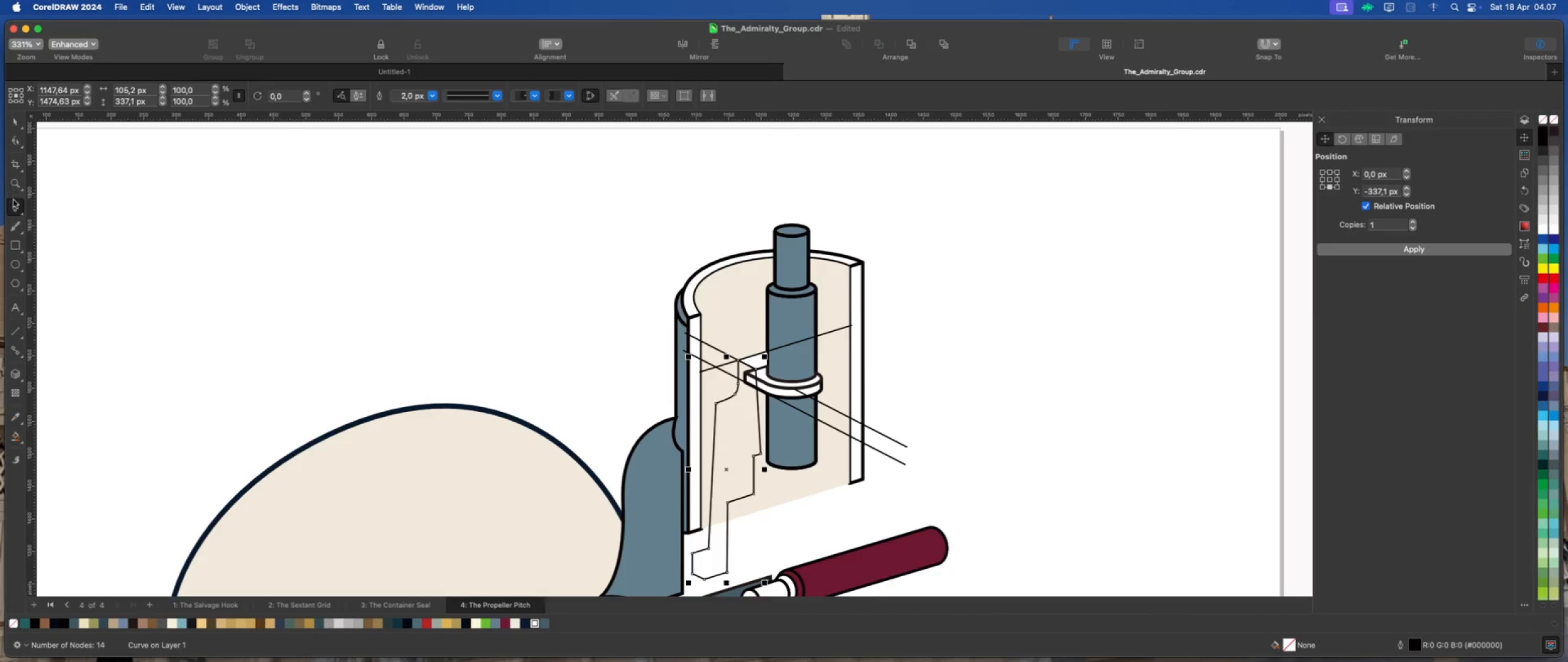 
left_click([17, 210])
 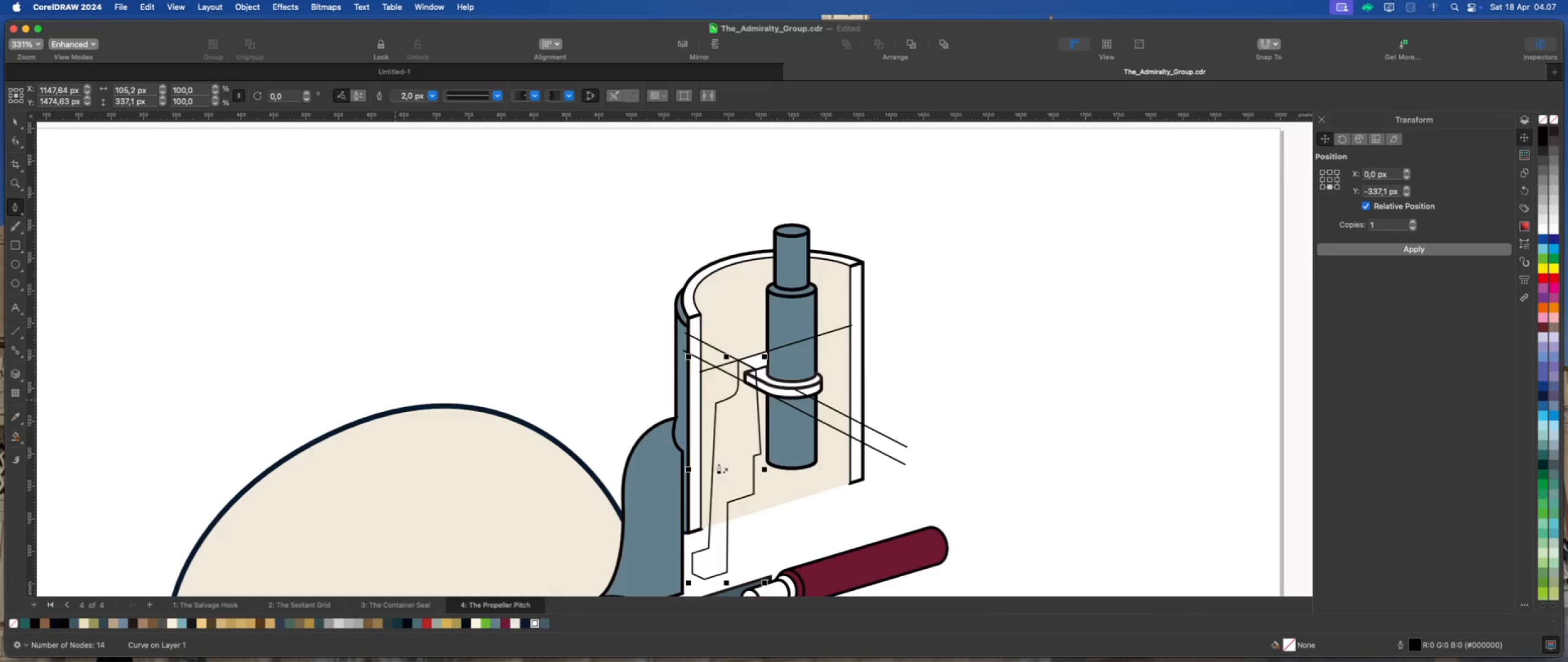 
scroll: coordinate [781, 390], scroll_direction: down, amount: 2.0
 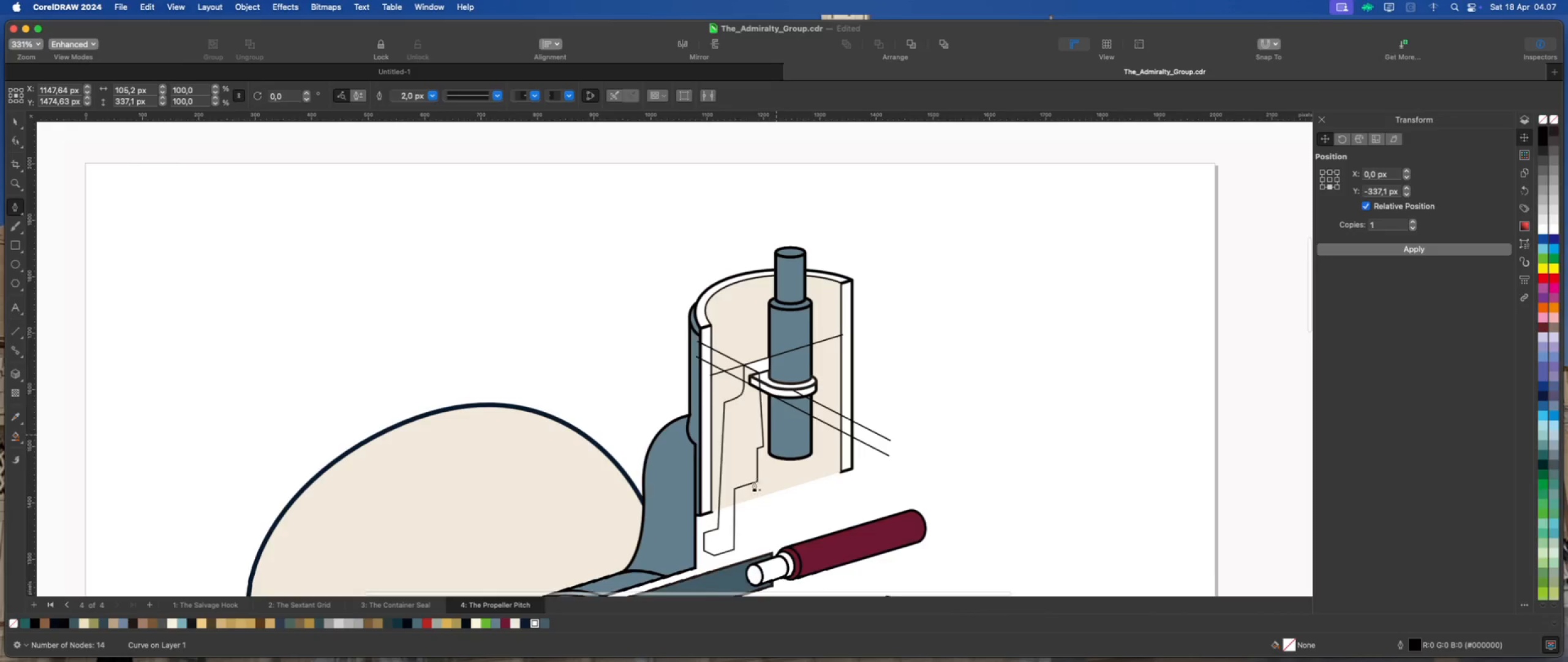 
scroll: coordinate [763, 422], scroll_direction: up, amount: 3.0
 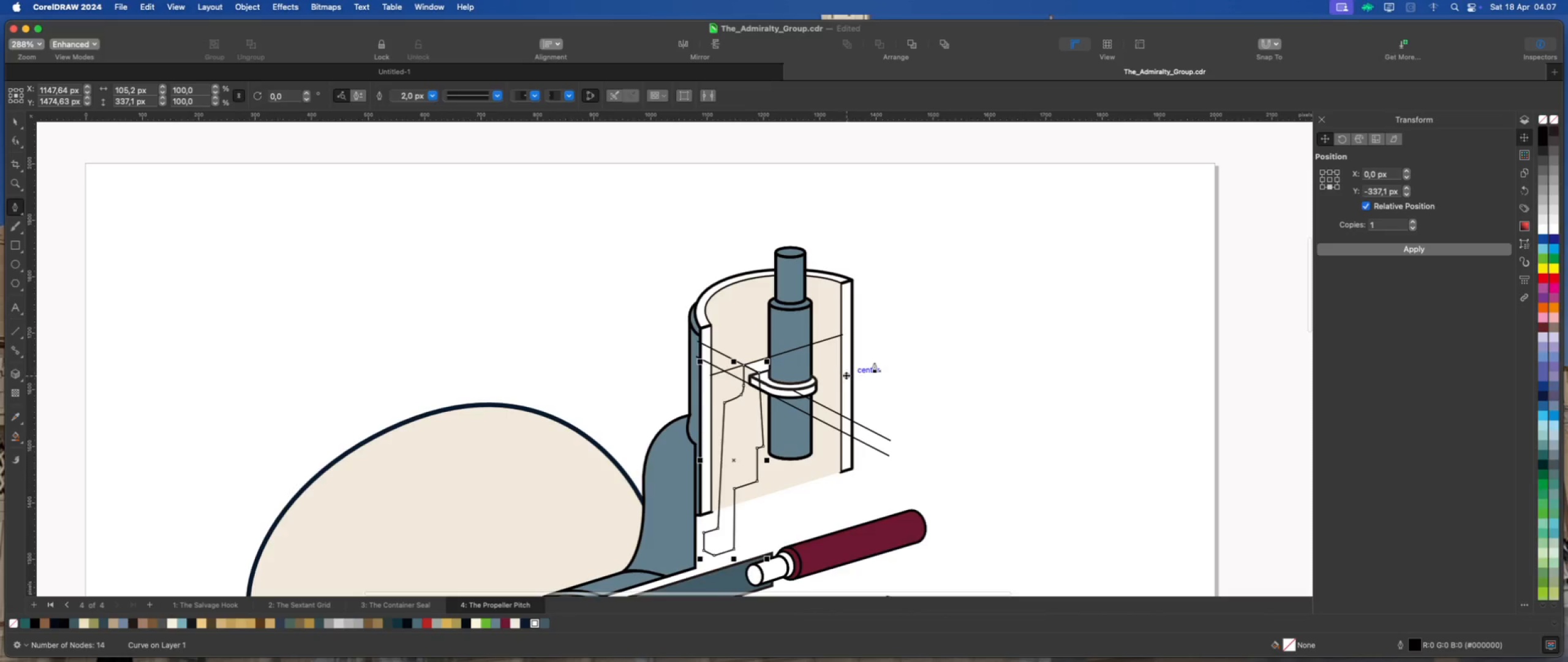 
left_click([892, 360])
 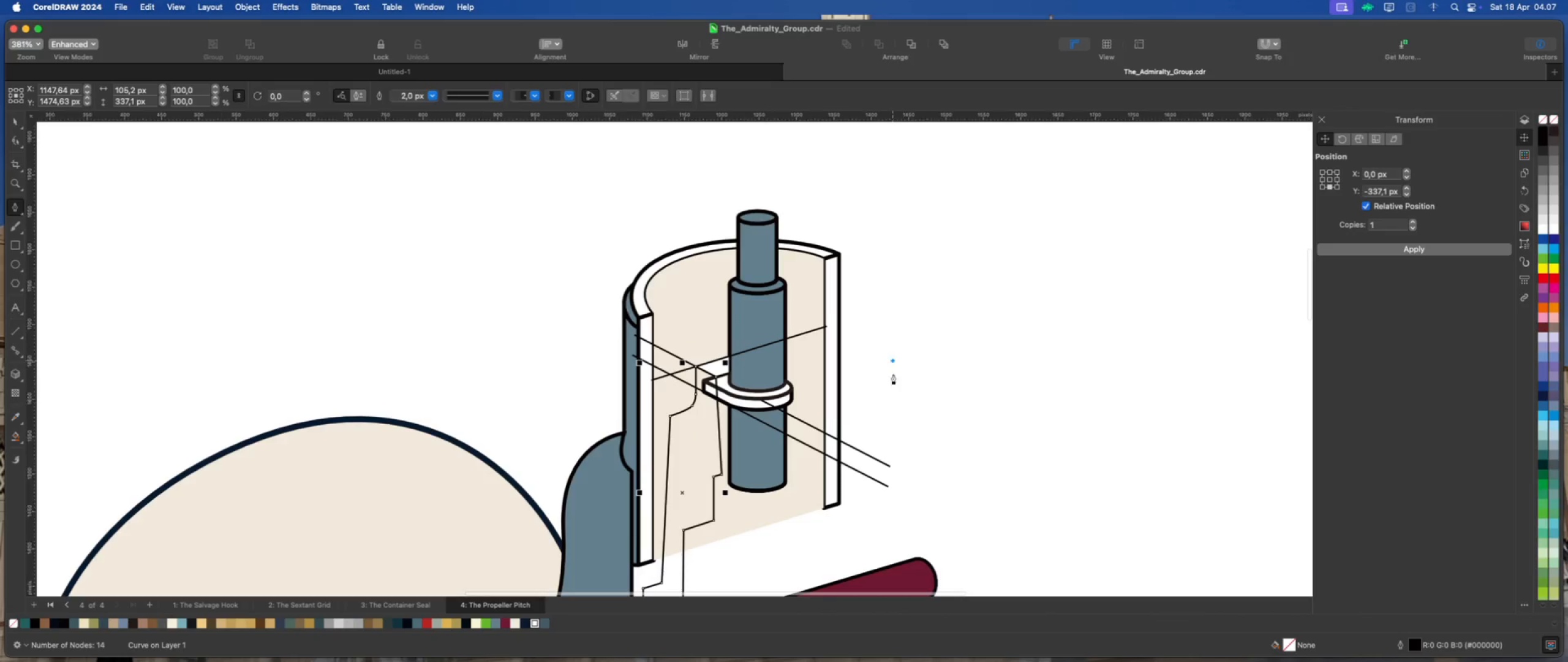 
hold_key(key=ShiftLeft, duration=0.93)
left_click([896, 511])
 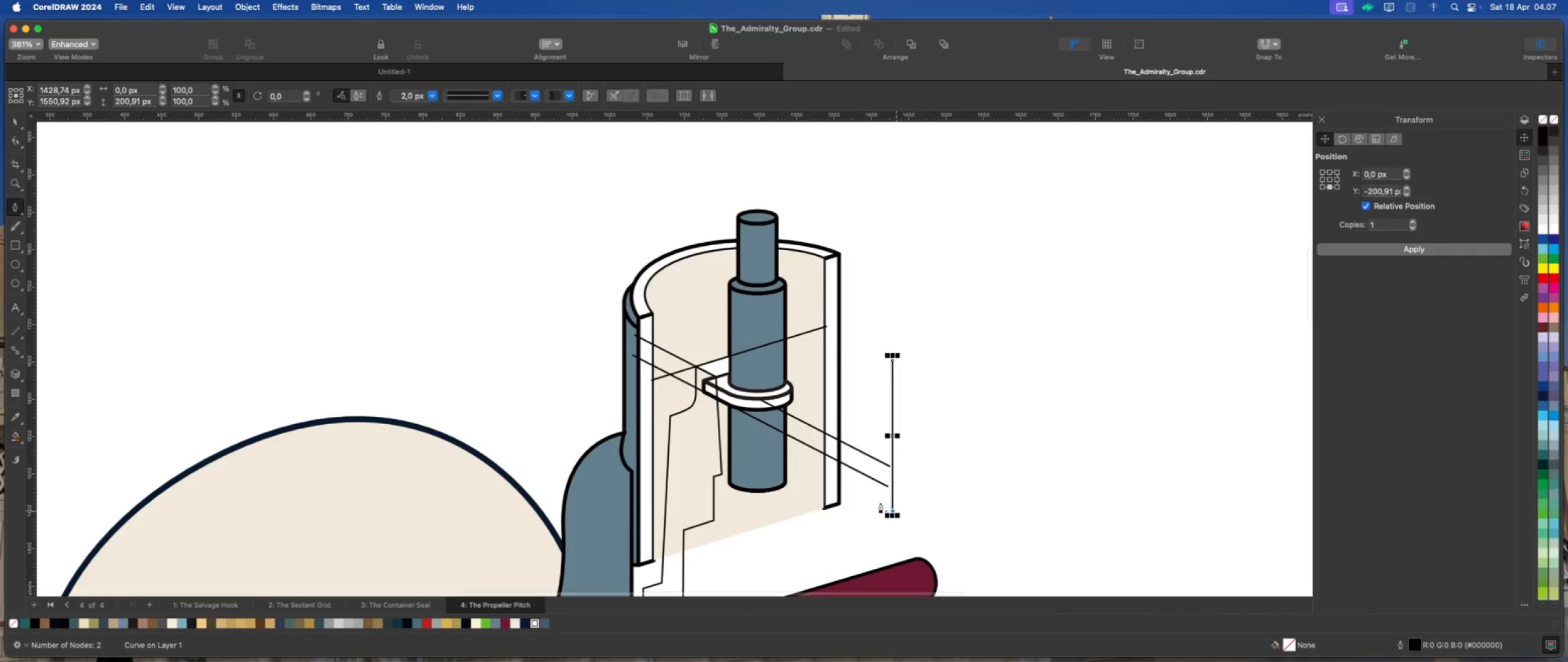 
key(Escape)
 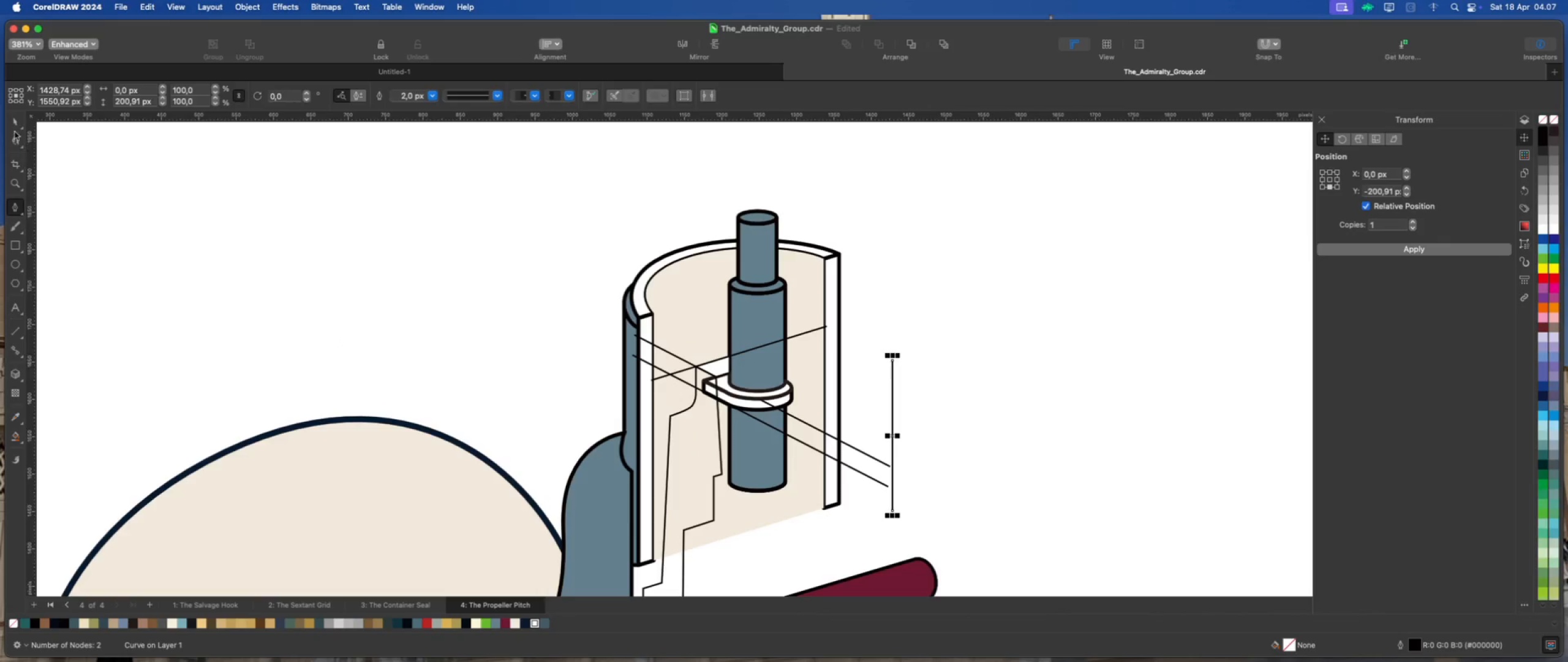 
left_click([10, 124])
 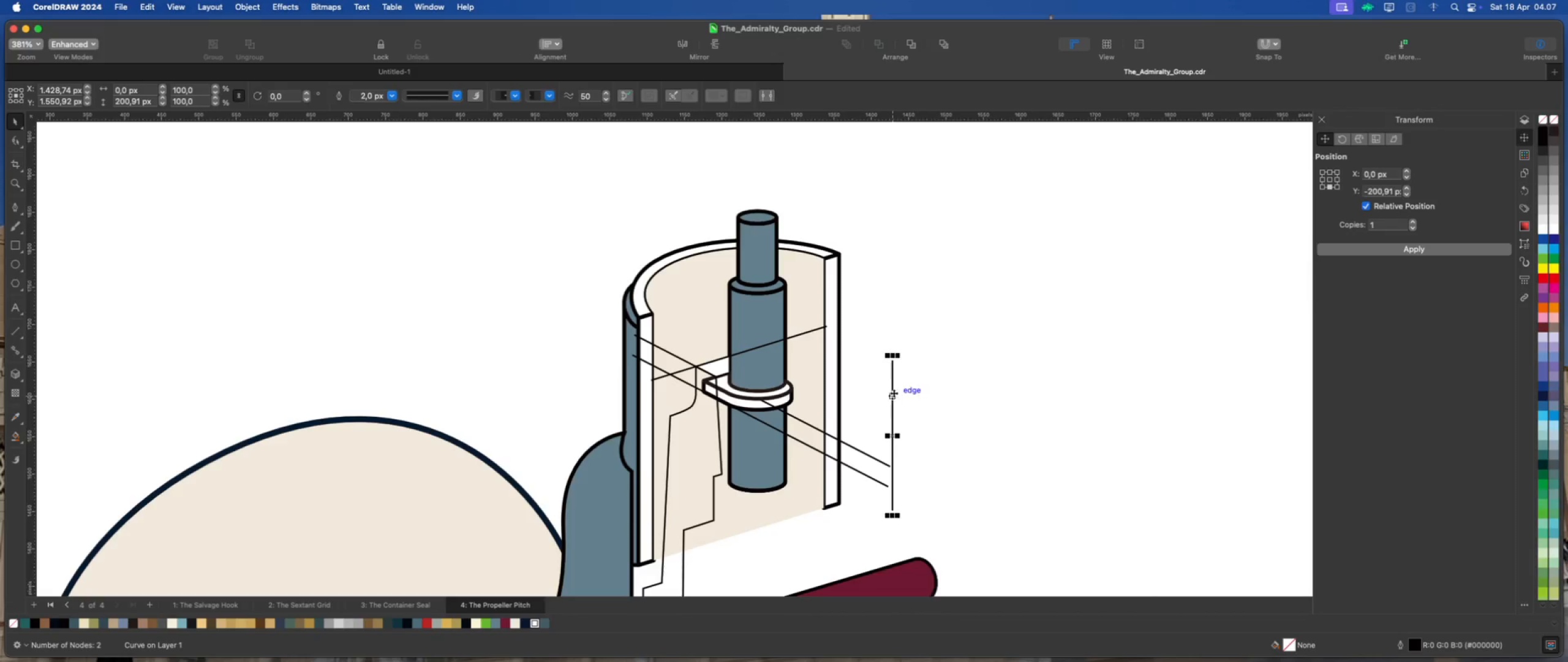 
left_click_drag(start_coordinate=[894, 393], to_coordinate=[717, 378])
 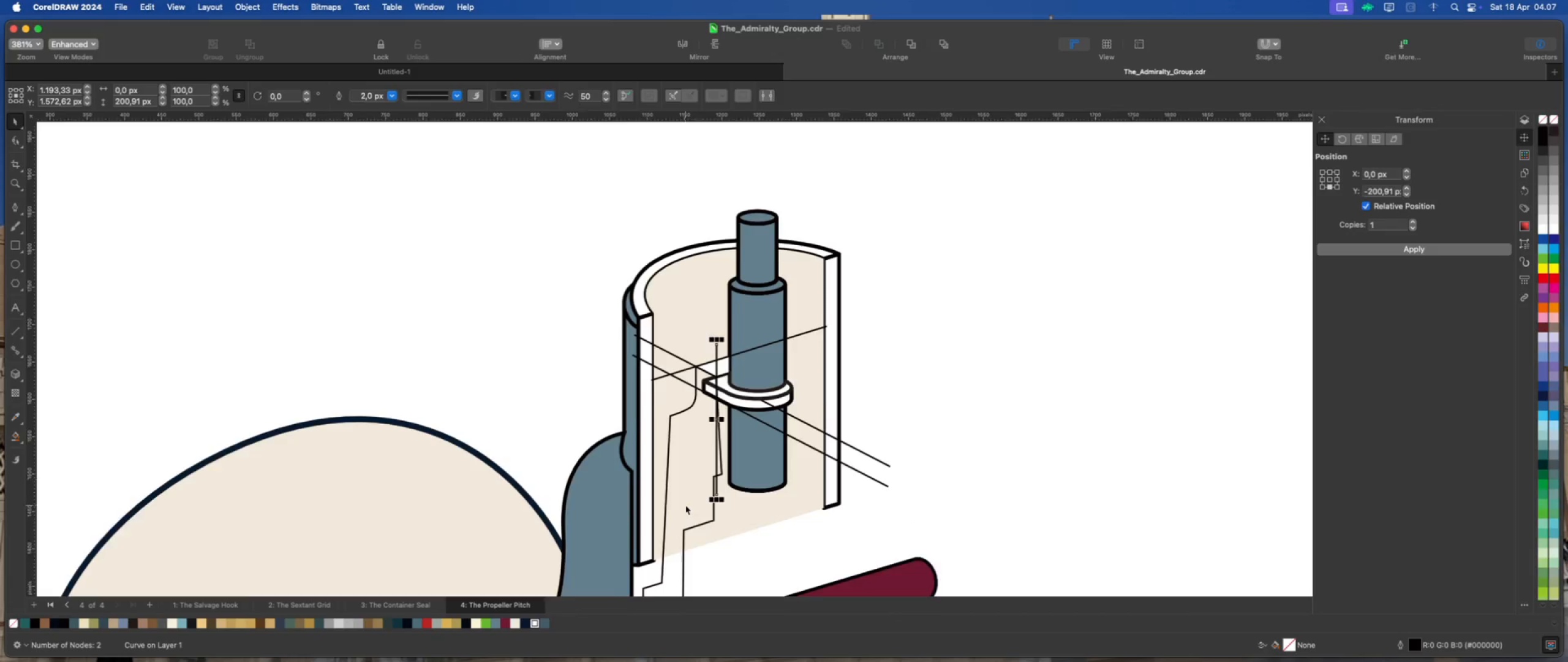 
left_click([697, 499])
 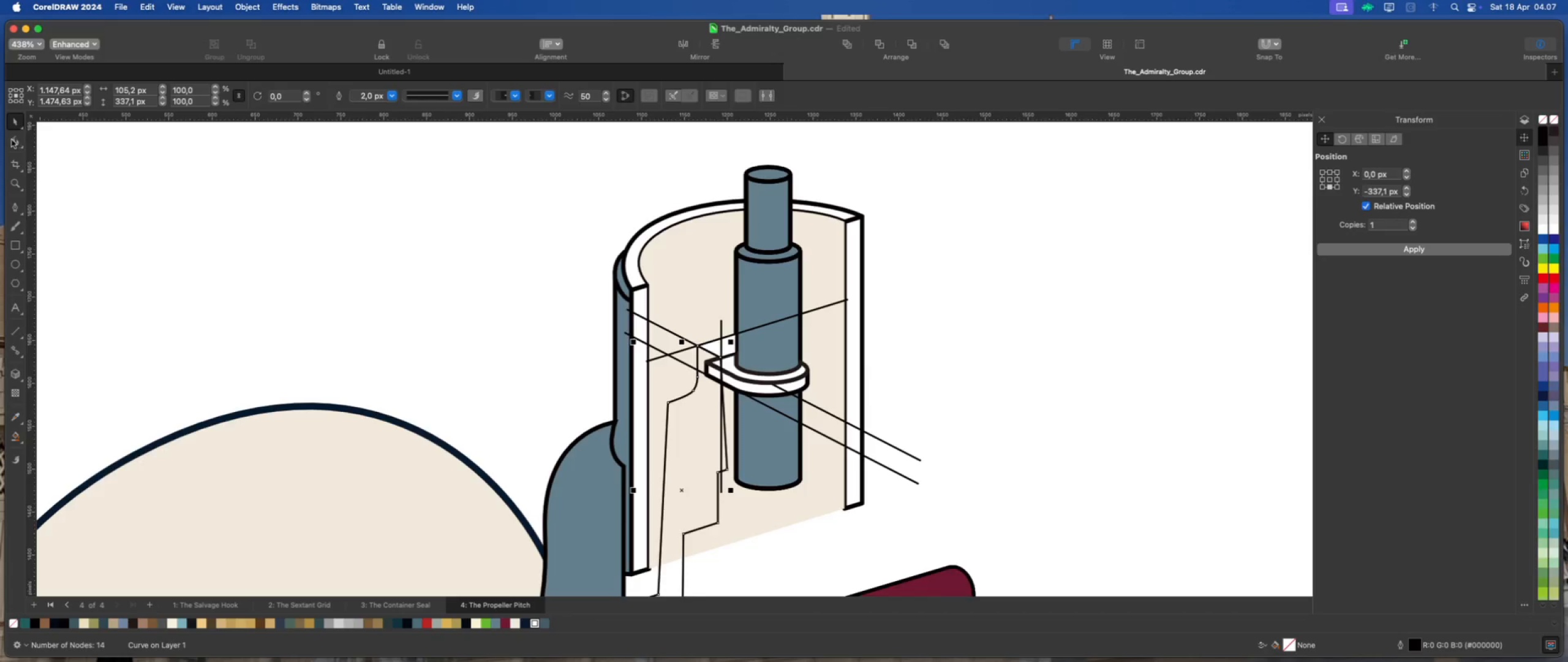 
scroll: coordinate [714, 474], scroll_direction: up, amount: 4.0
 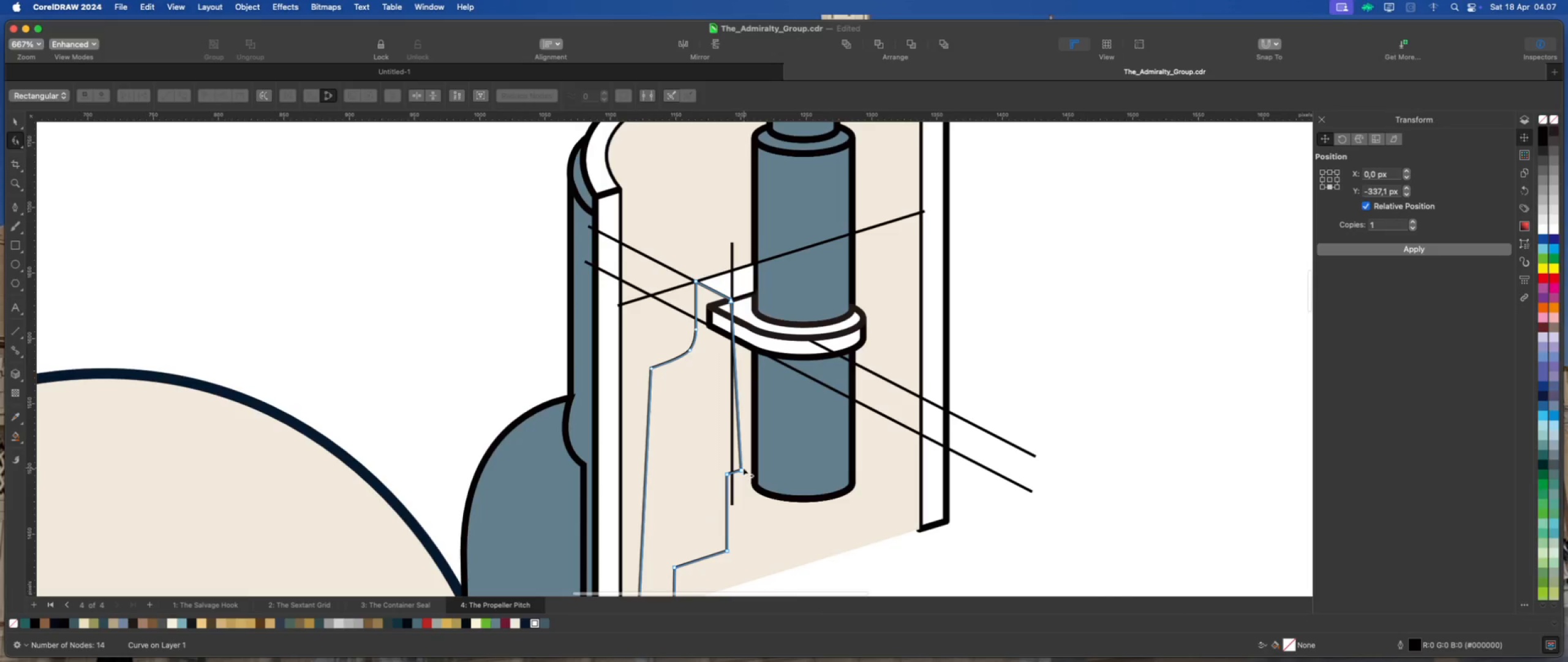 
left_click_drag(start_coordinate=[741, 468], to_coordinate=[733, 474])
 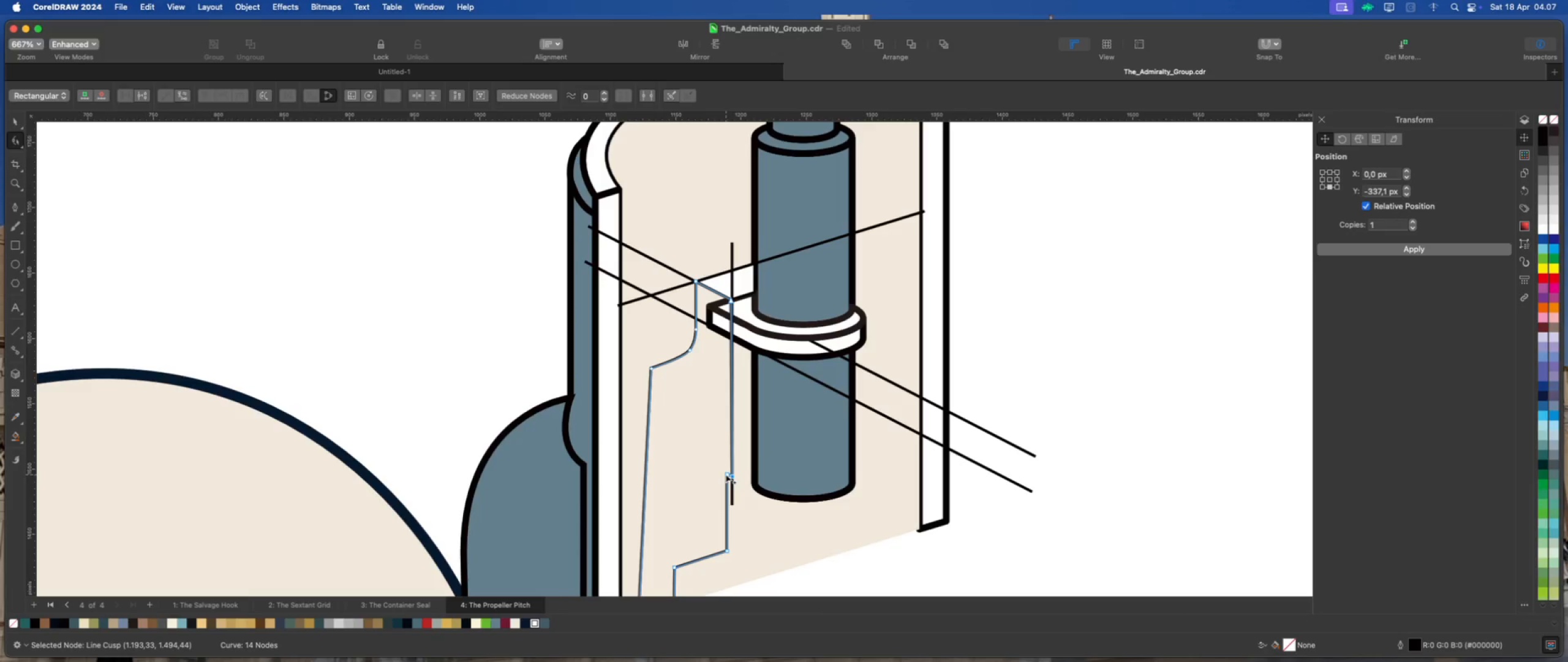 
left_click_drag(start_coordinate=[726, 474], to_coordinate=[714, 489])
 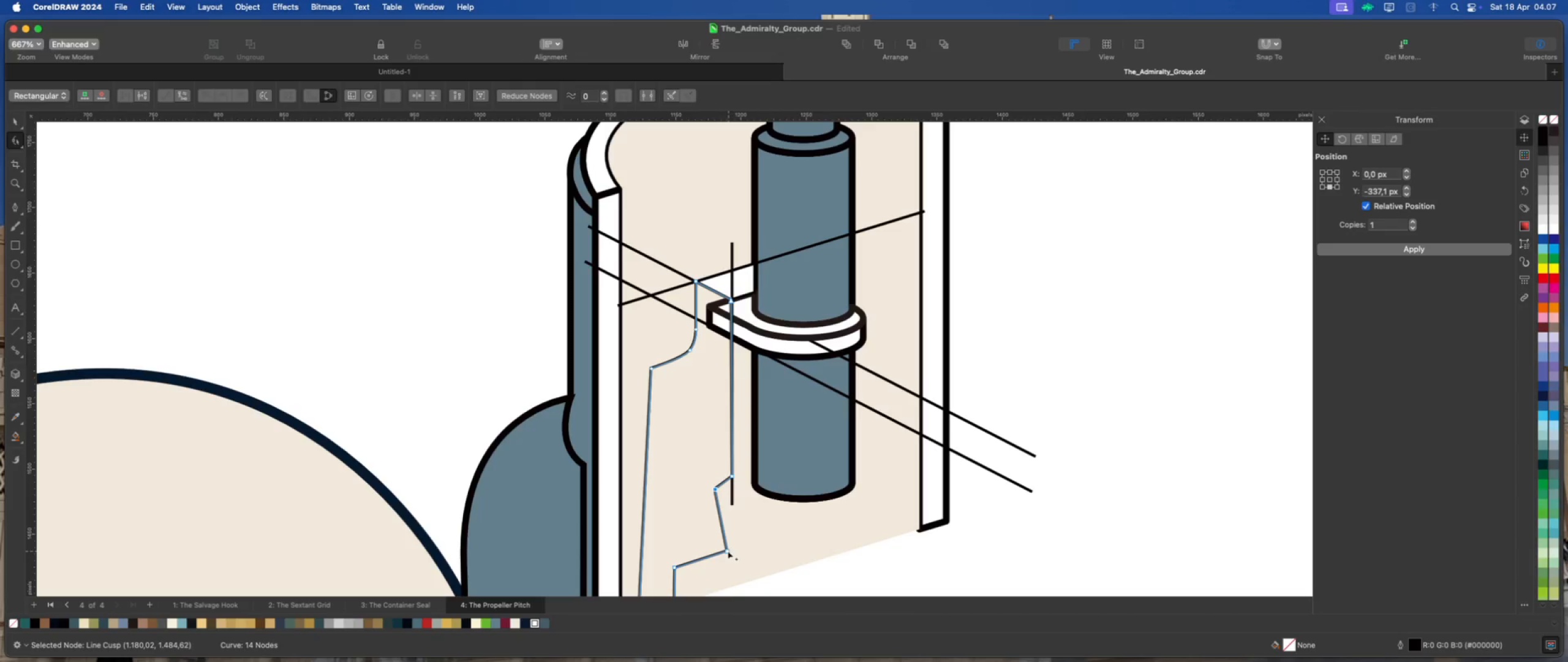 
left_click_drag(start_coordinate=[726, 550], to_coordinate=[714, 555])
 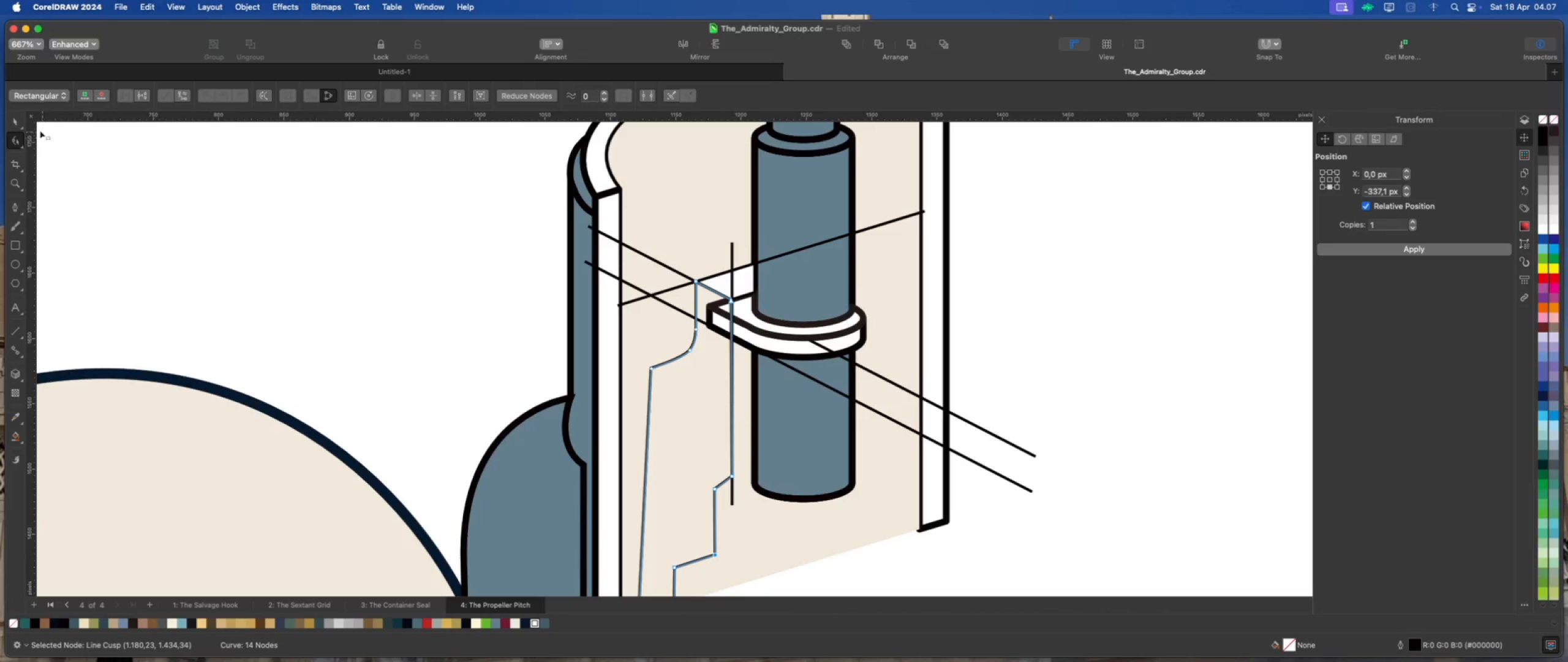 
left_click([15, 123])
 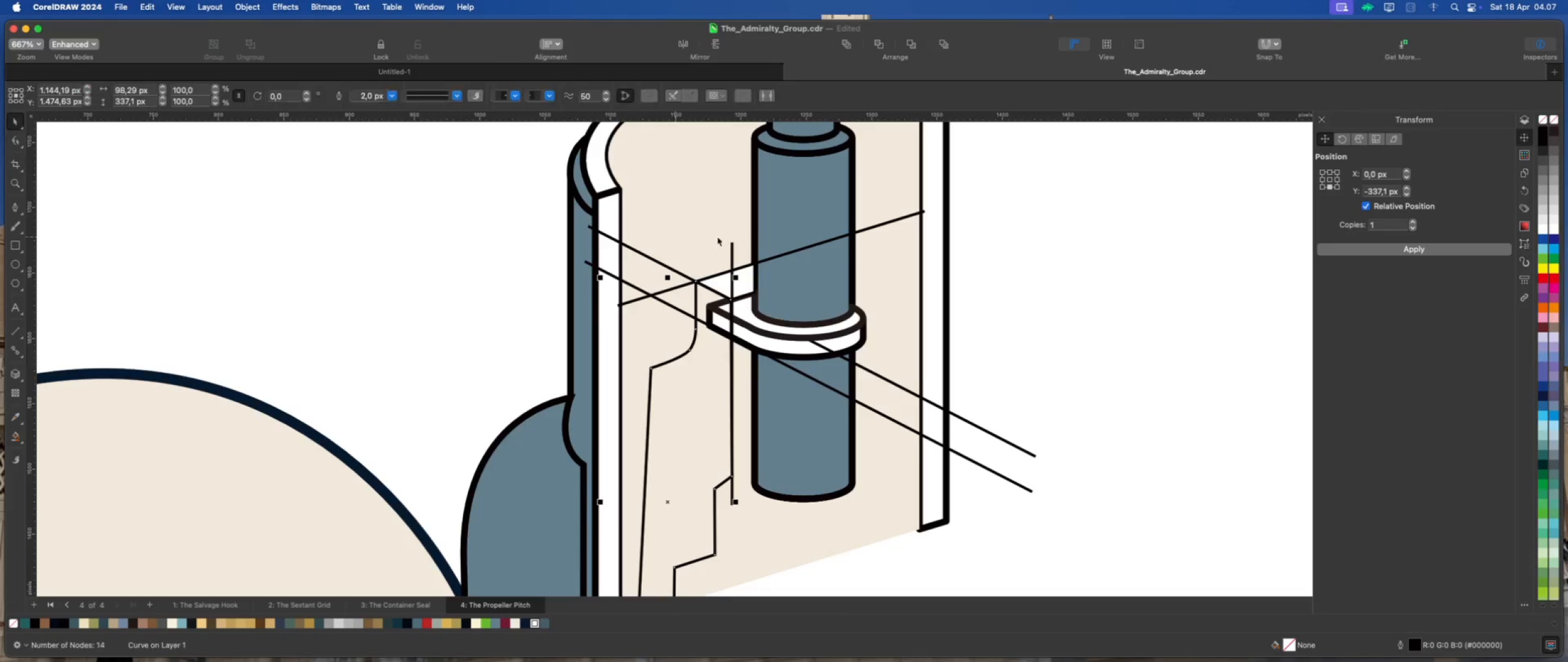 
scroll: coordinate [810, 237], scroll_direction: down, amount: 4.0
 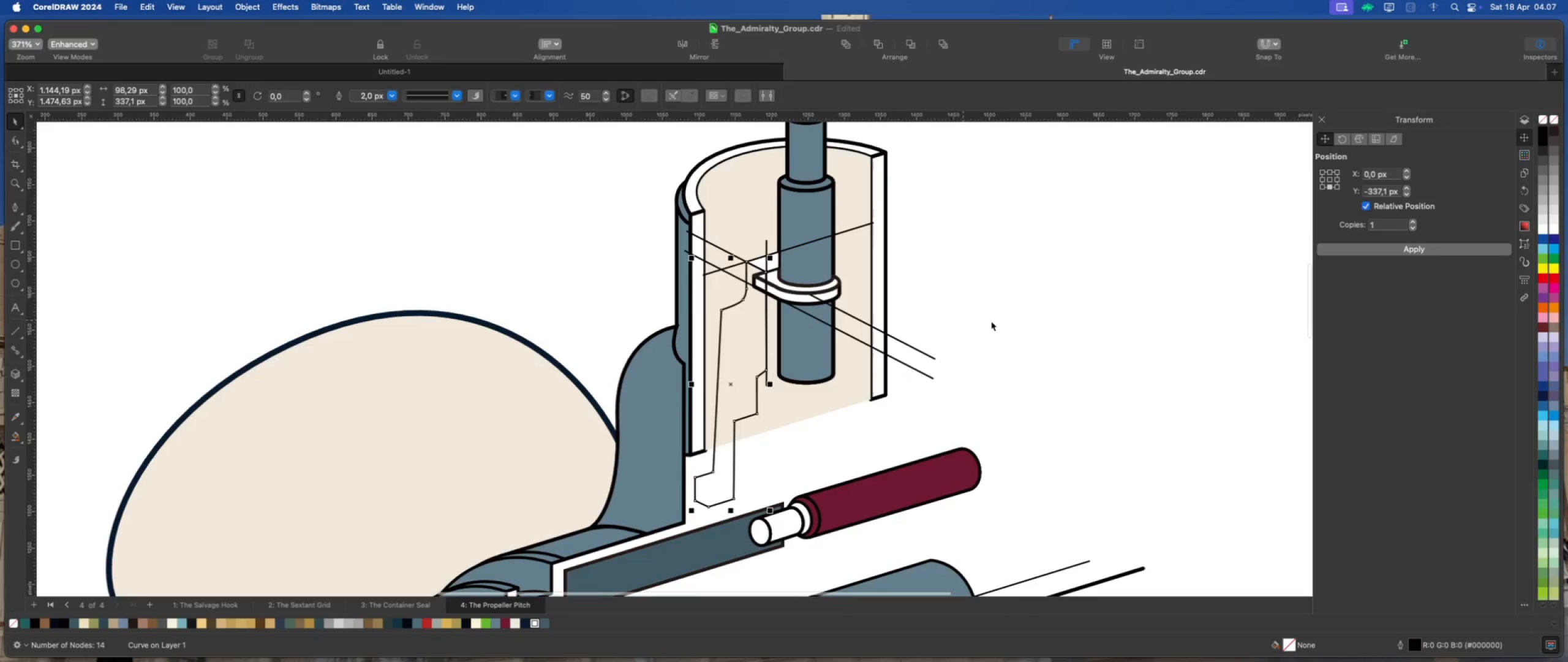 
left_click([1015, 322])
 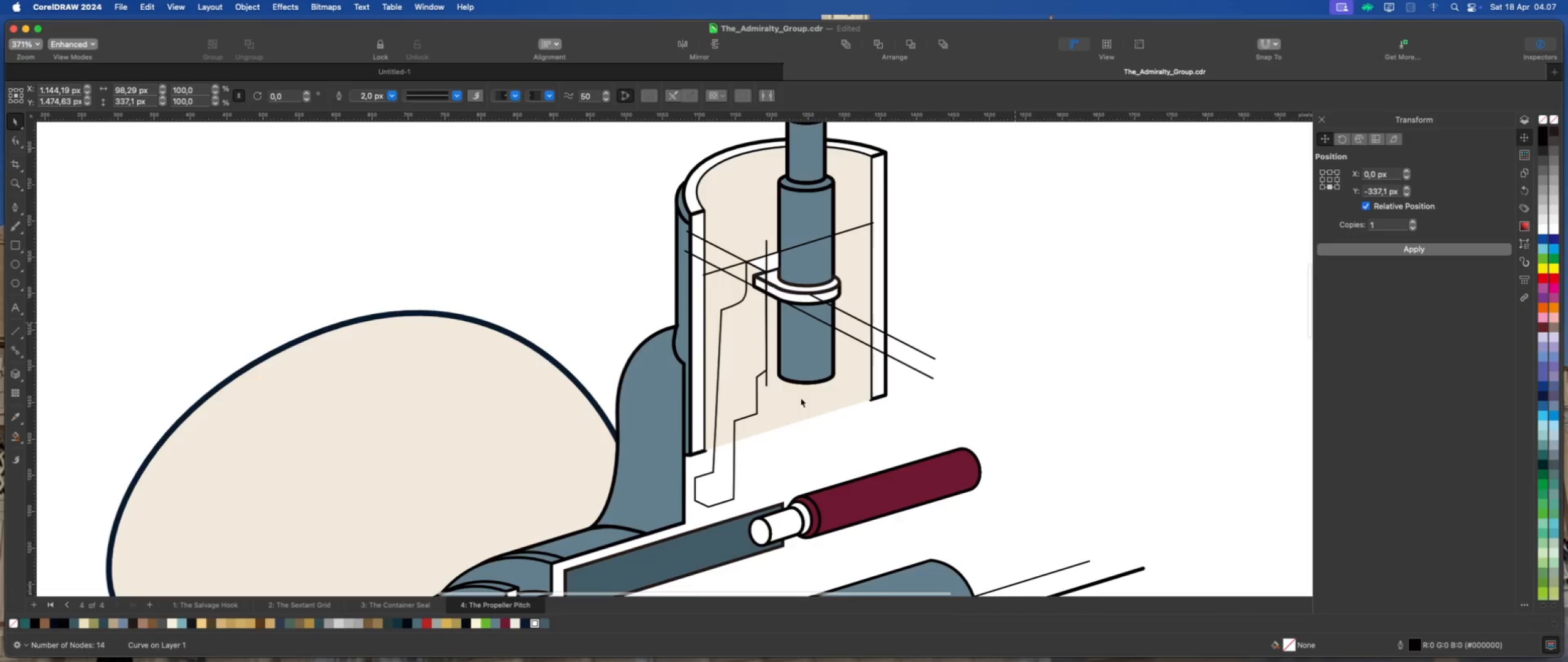 
scroll: coordinate [786, 385], scroll_direction: up, amount: 2.0
 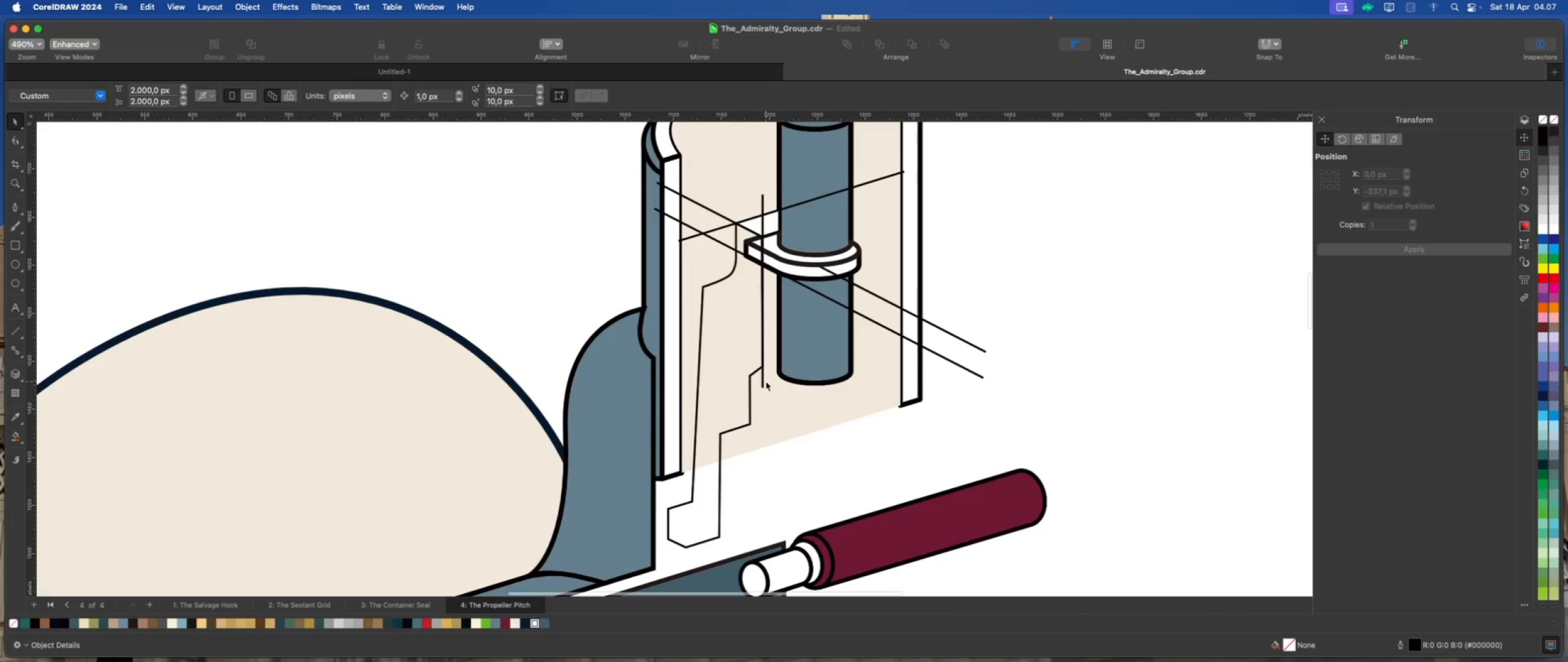 
left_click([763, 381])
 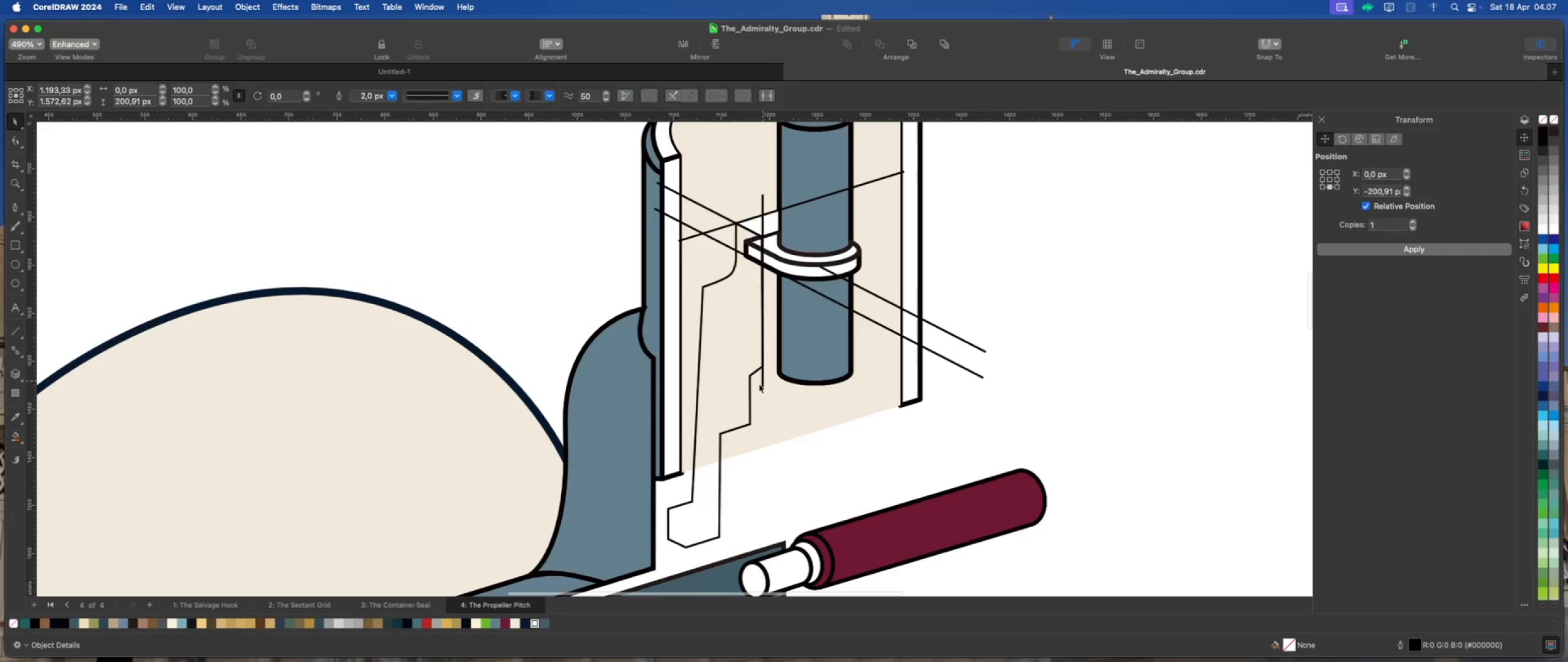 
scroll: coordinate [759, 384], scroll_direction: up, amount: 2.0
 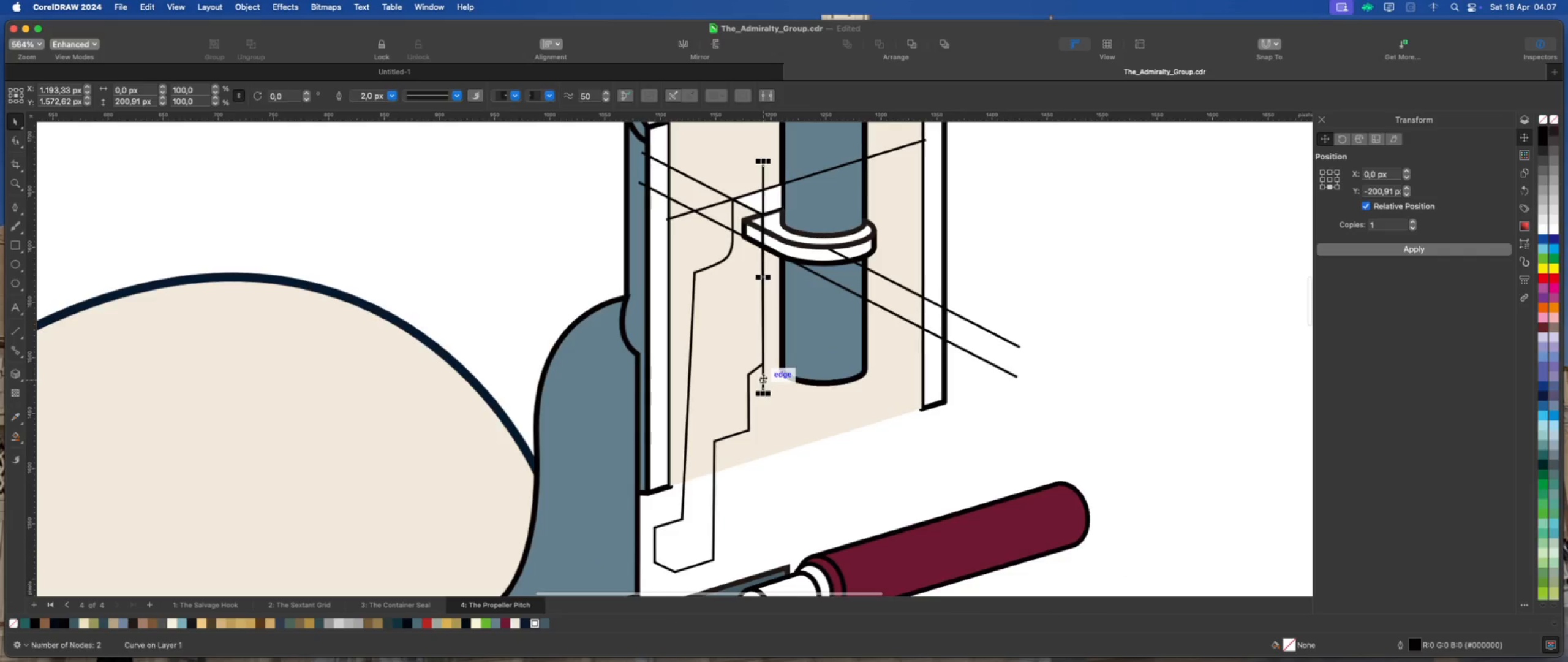 
left_click_drag(start_coordinate=[763, 378], to_coordinate=[748, 430])
 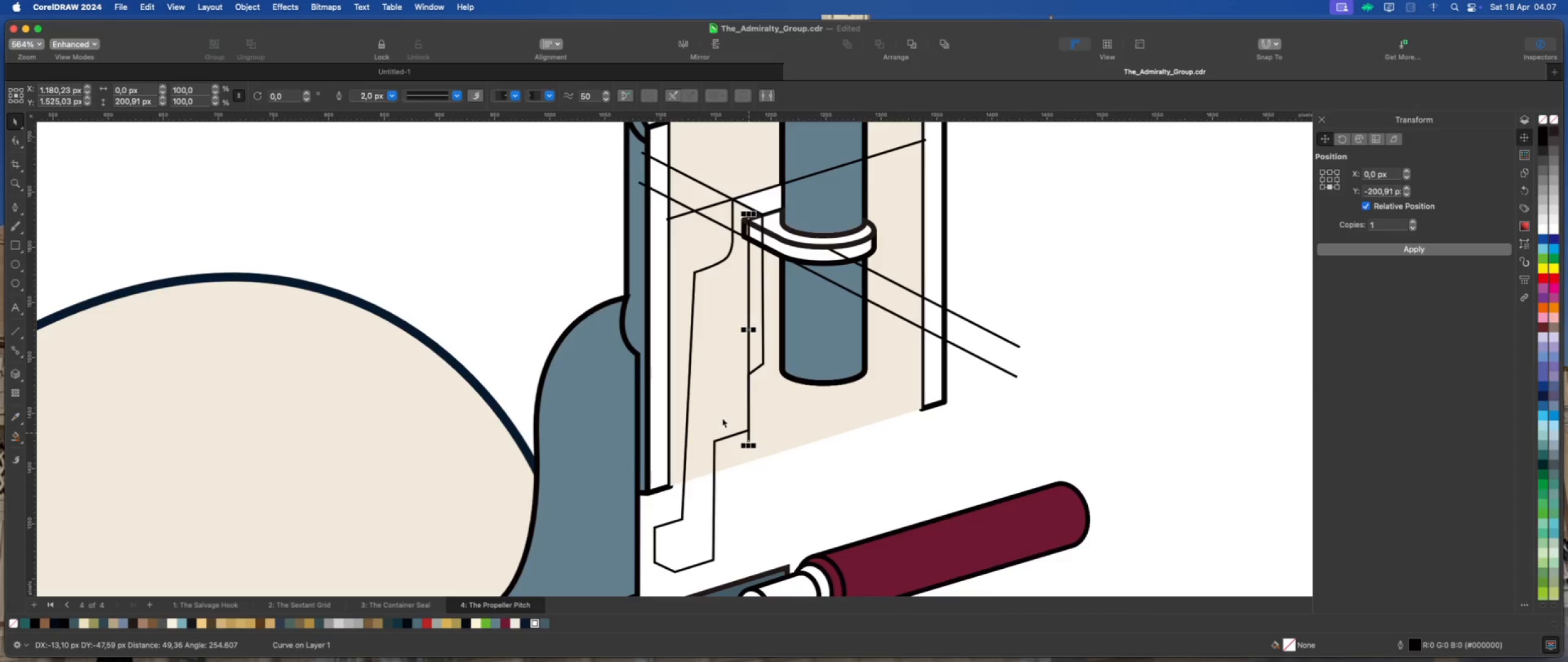 
left_click([722, 417])
 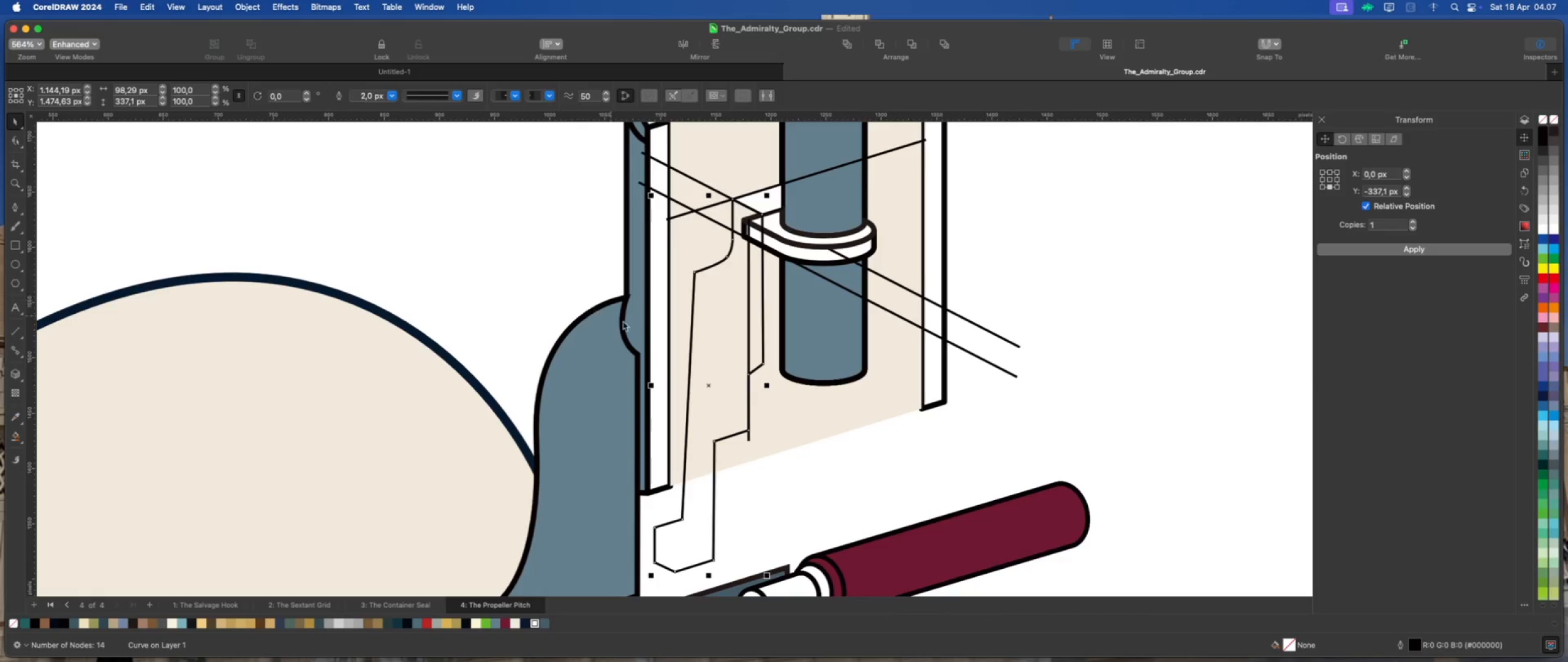 
scroll: coordinate [796, 310], scroll_direction: down, amount: 2.0
 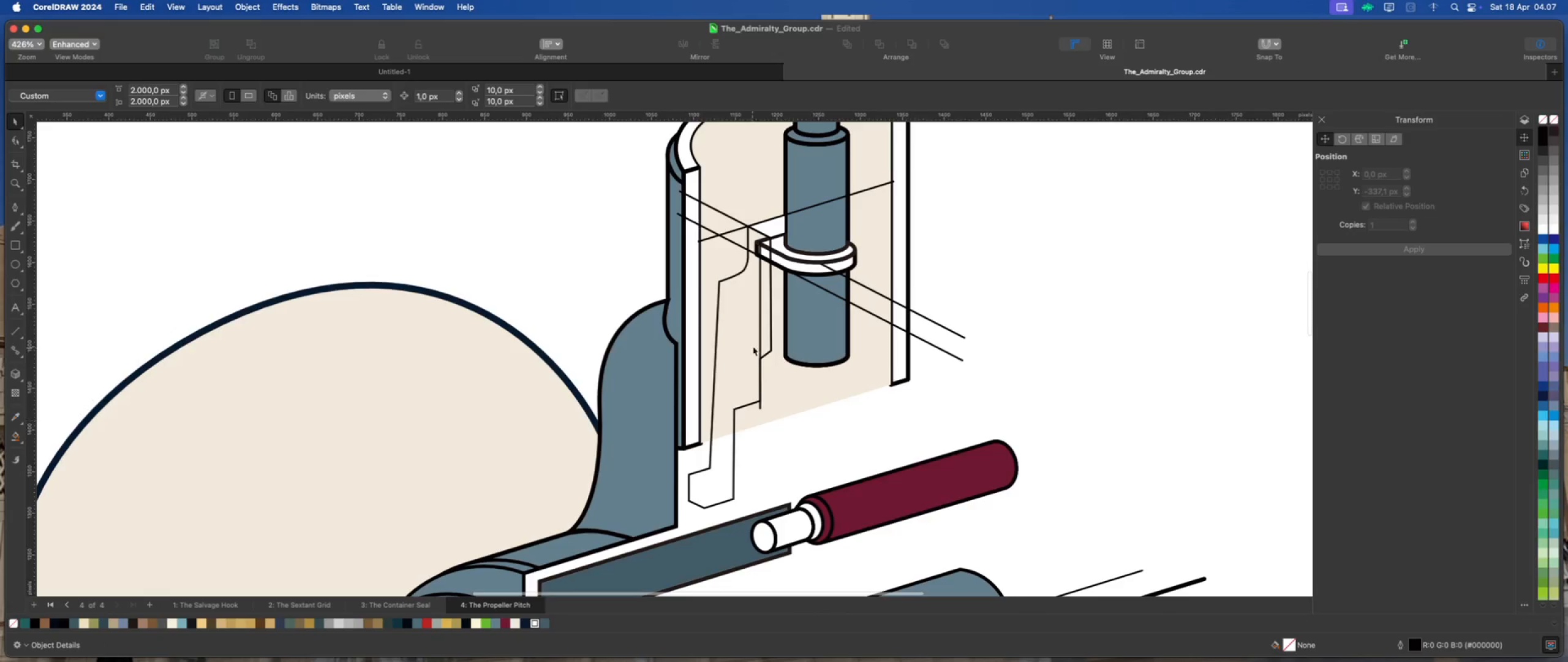 
left_click([760, 331])
 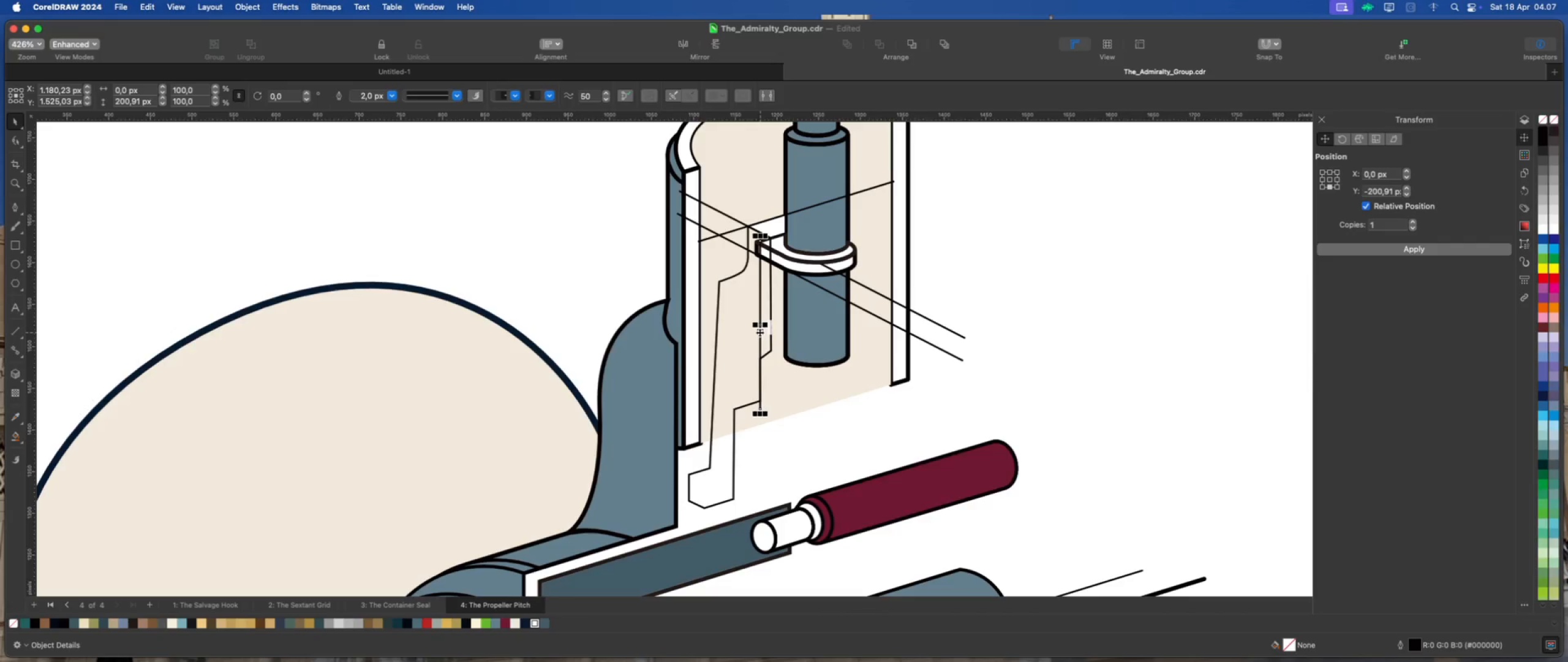 
left_click_drag(start_coordinate=[760, 332], to_coordinate=[736, 495])
 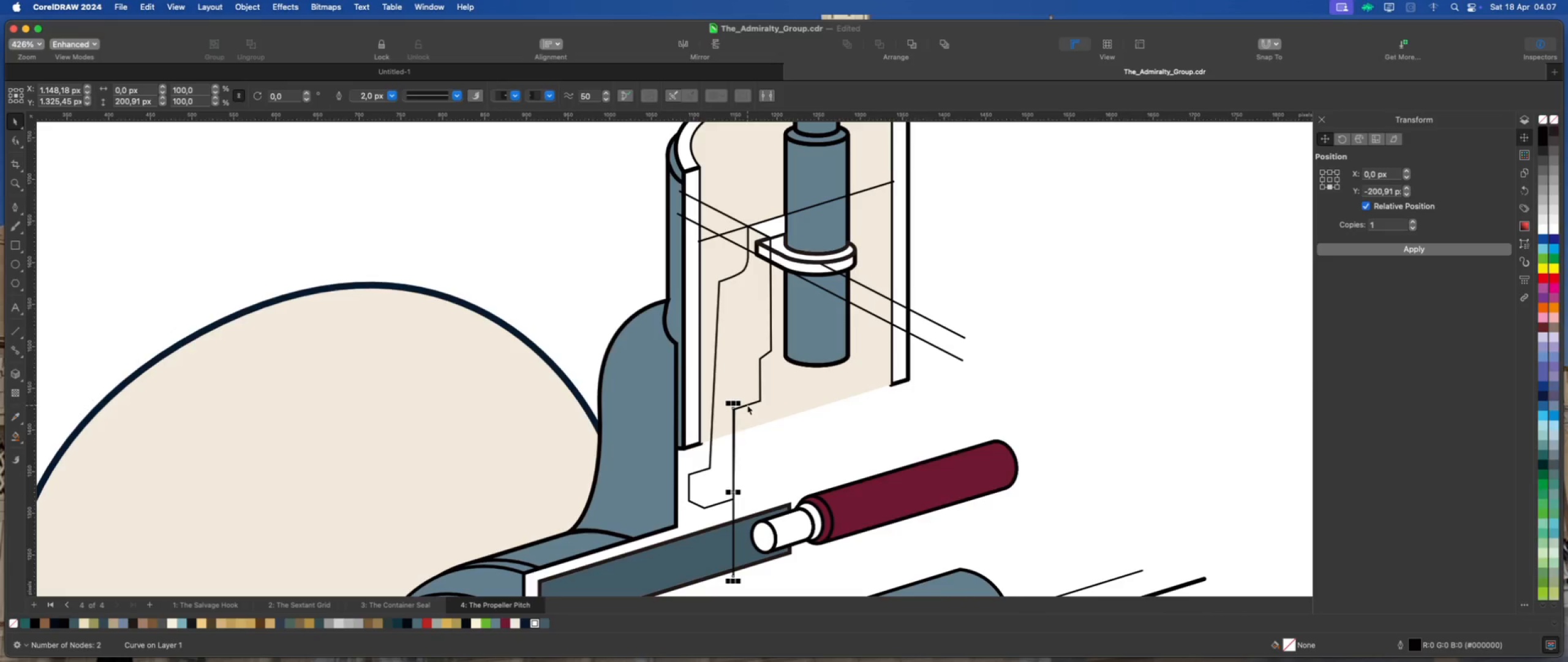 
left_click([748, 404])
 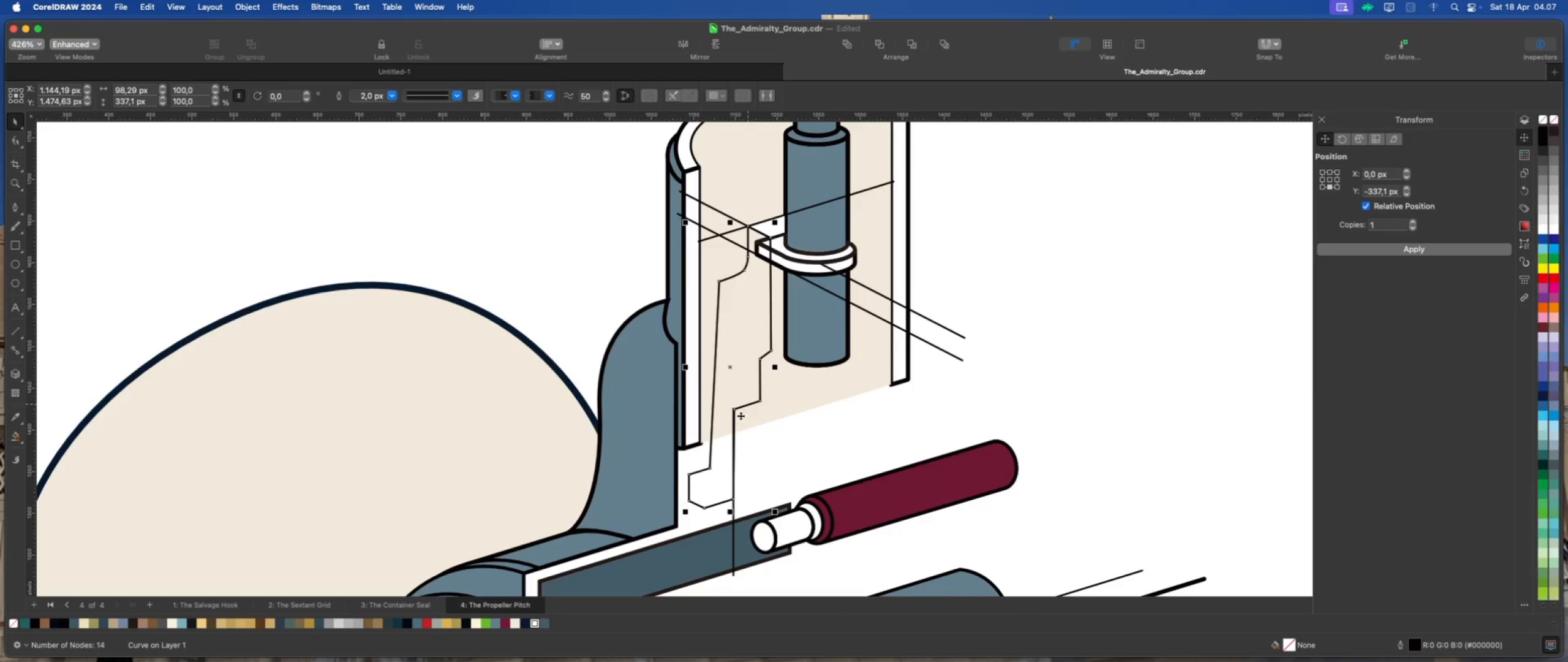 
scroll: coordinate [717, 425], scroll_direction: up, amount: 8.0
 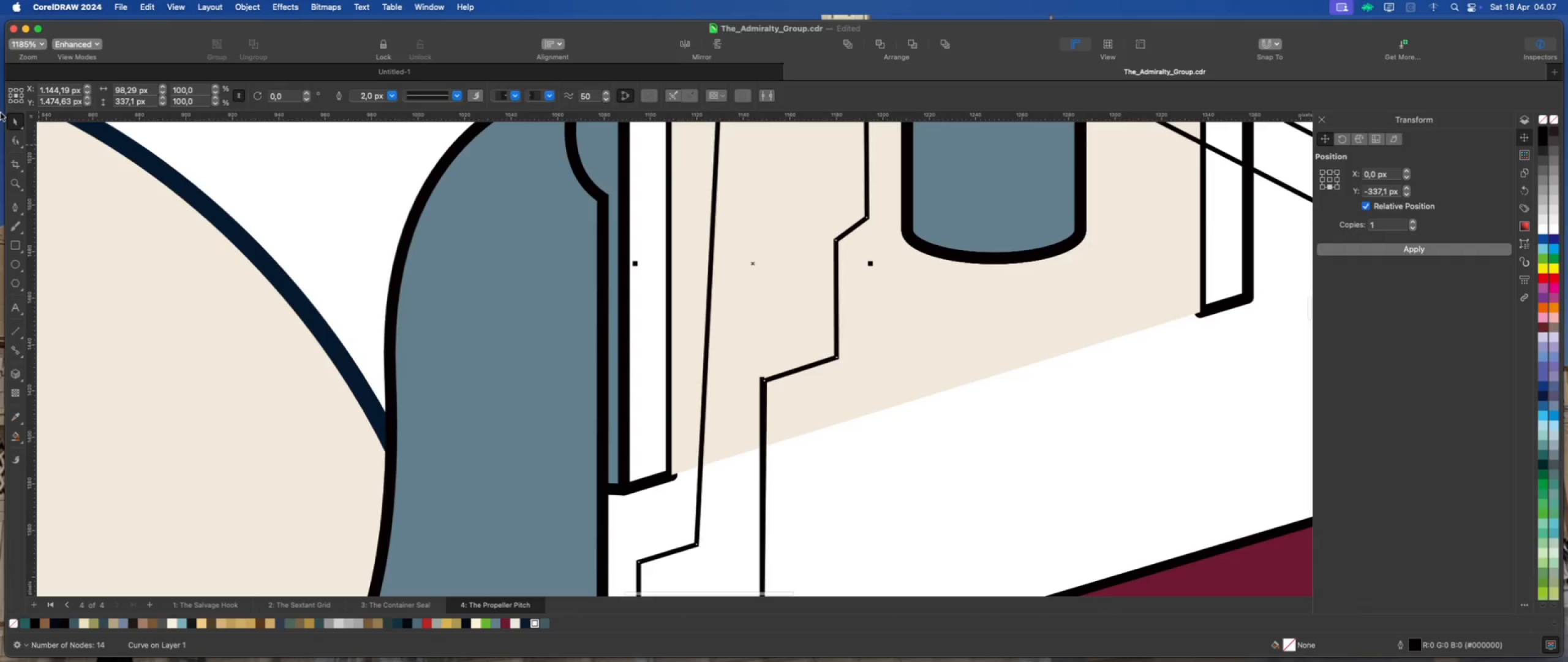 
left_click([15, 140])
 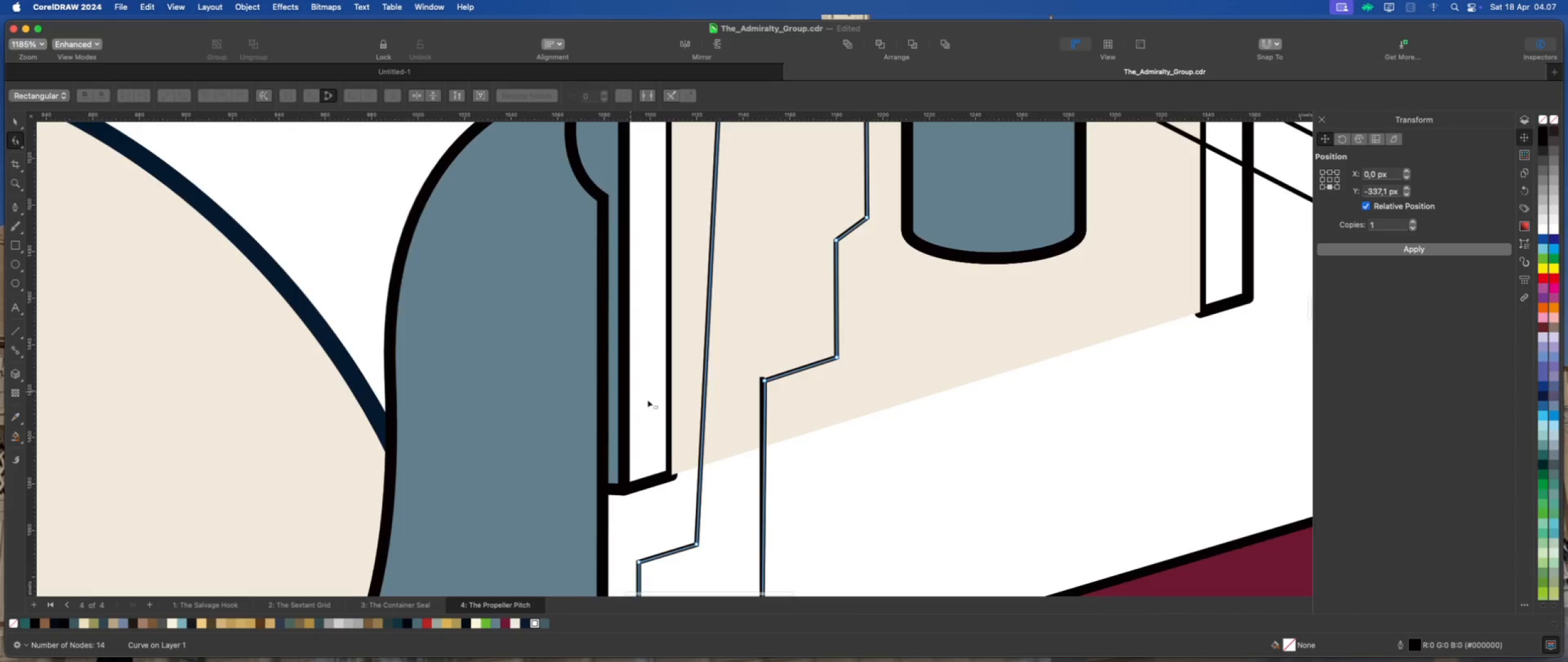 
scroll: coordinate [714, 416], scroll_direction: up, amount: 2.0
 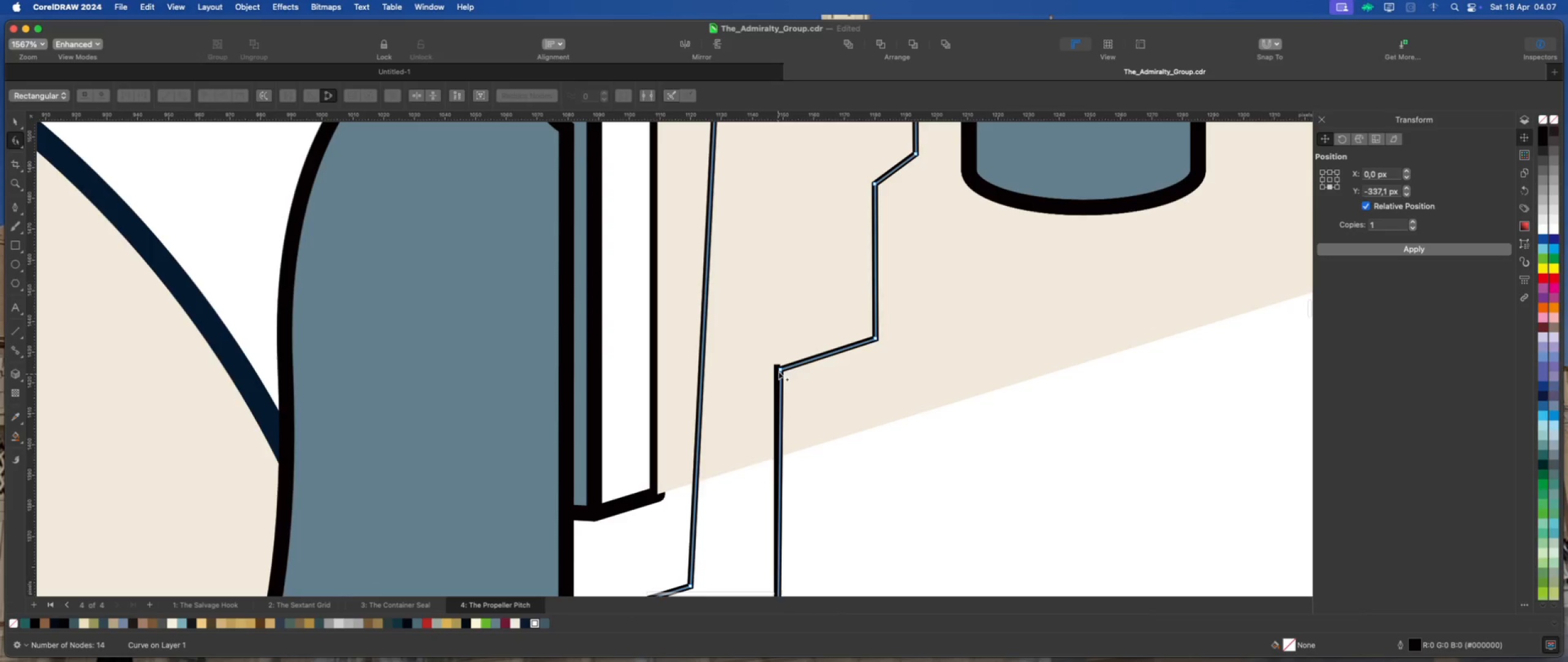 
left_click_drag(start_coordinate=[780, 370], to_coordinate=[776, 372])
 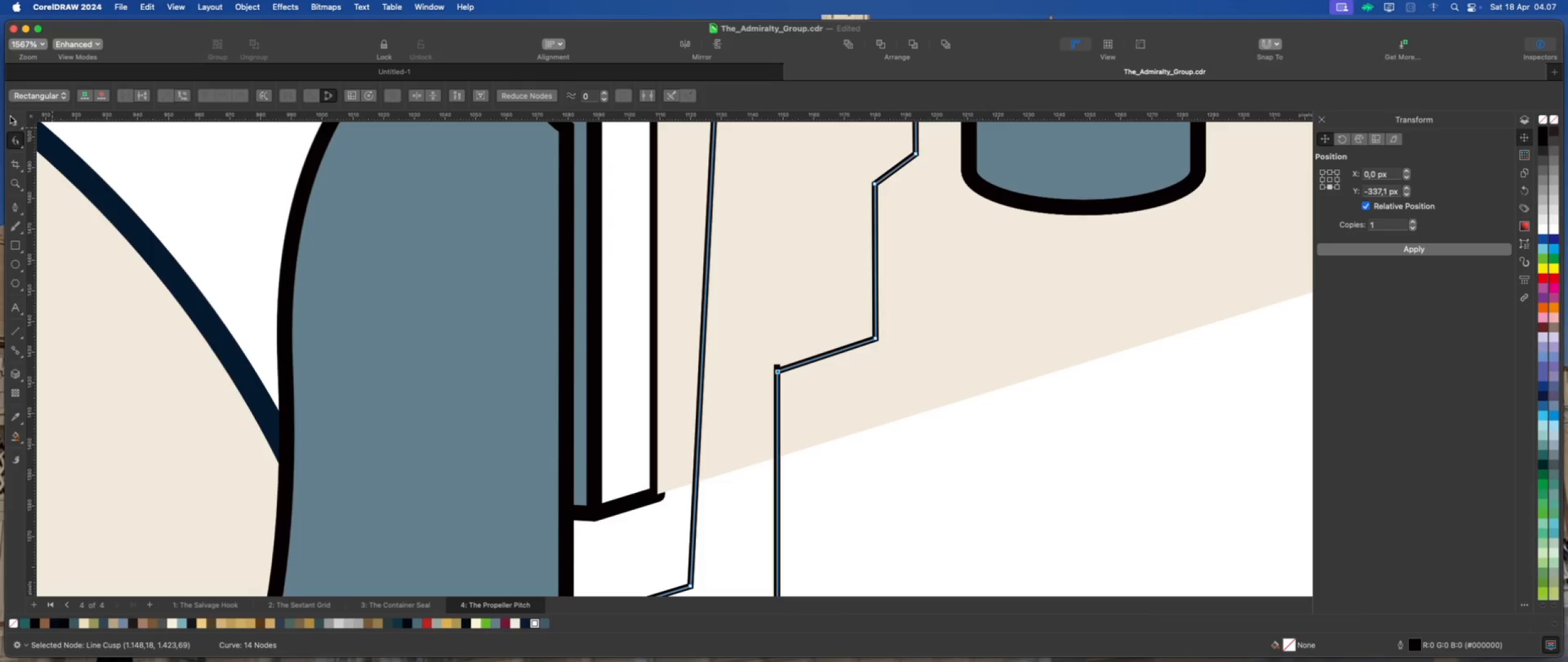 
scroll: coordinate [801, 253], scroll_direction: down, amount: 10.0
 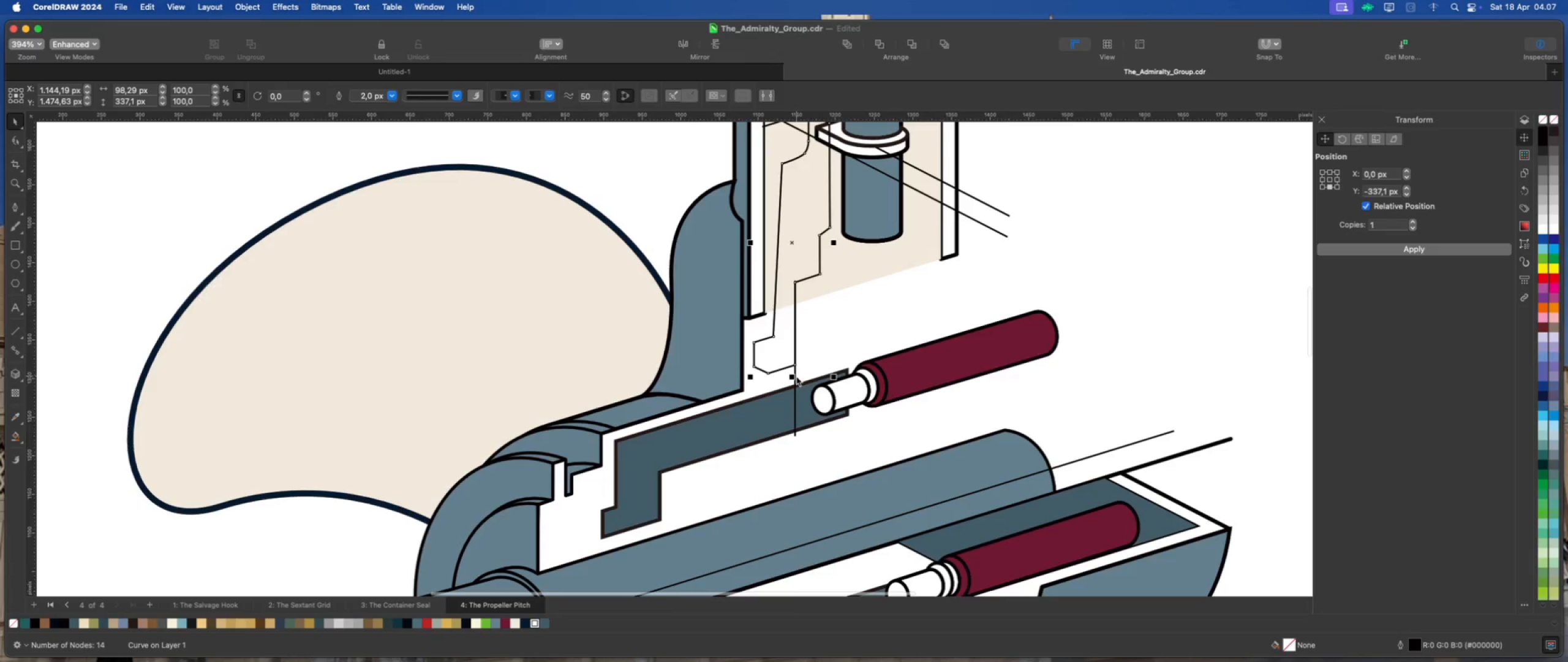 
left_click([795, 377])
 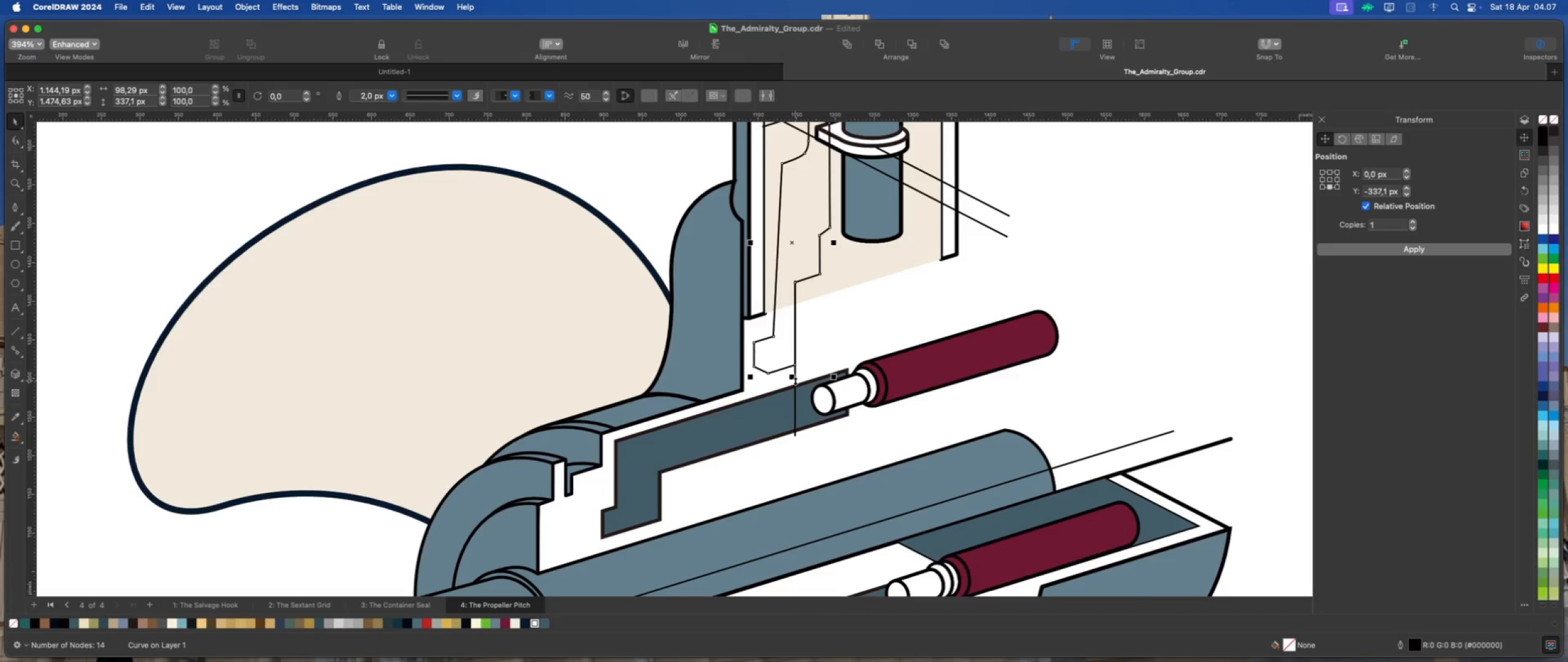 
left_click([795, 381])
 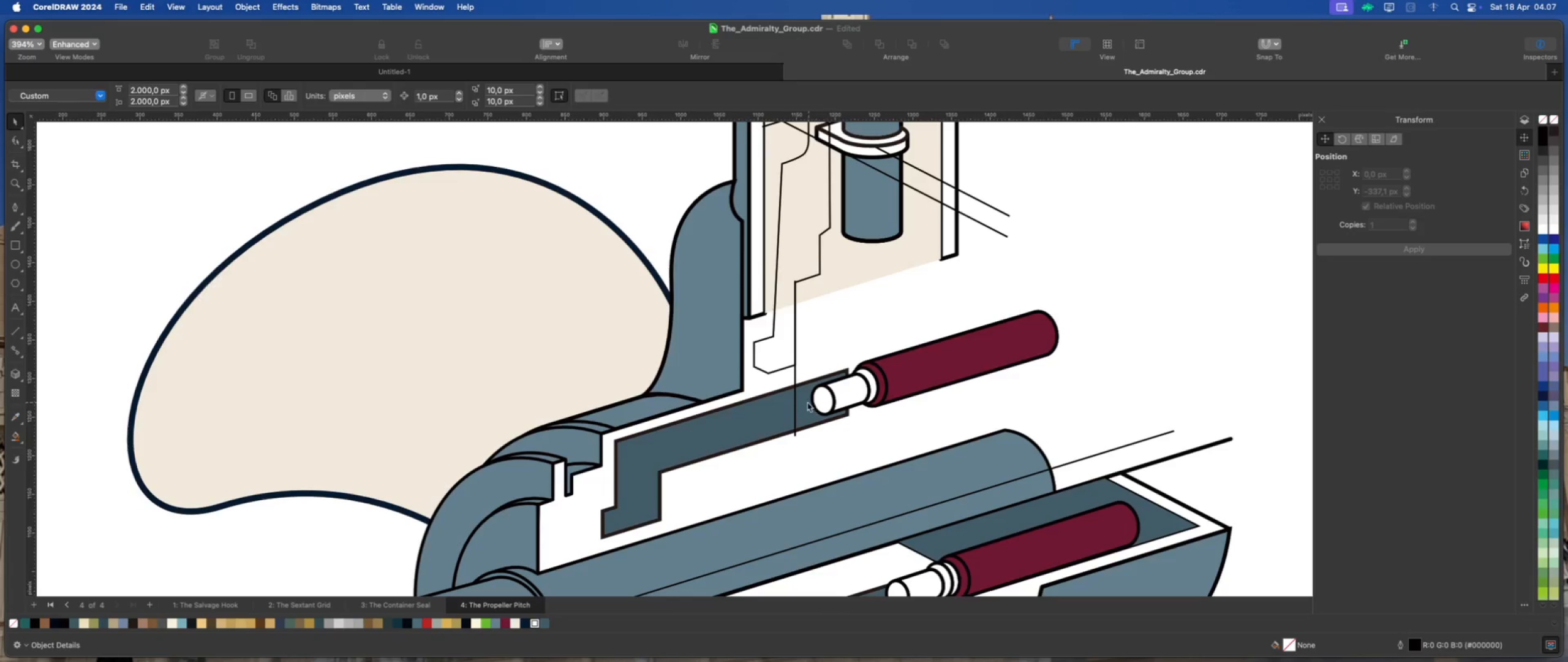 
left_click([794, 400])
 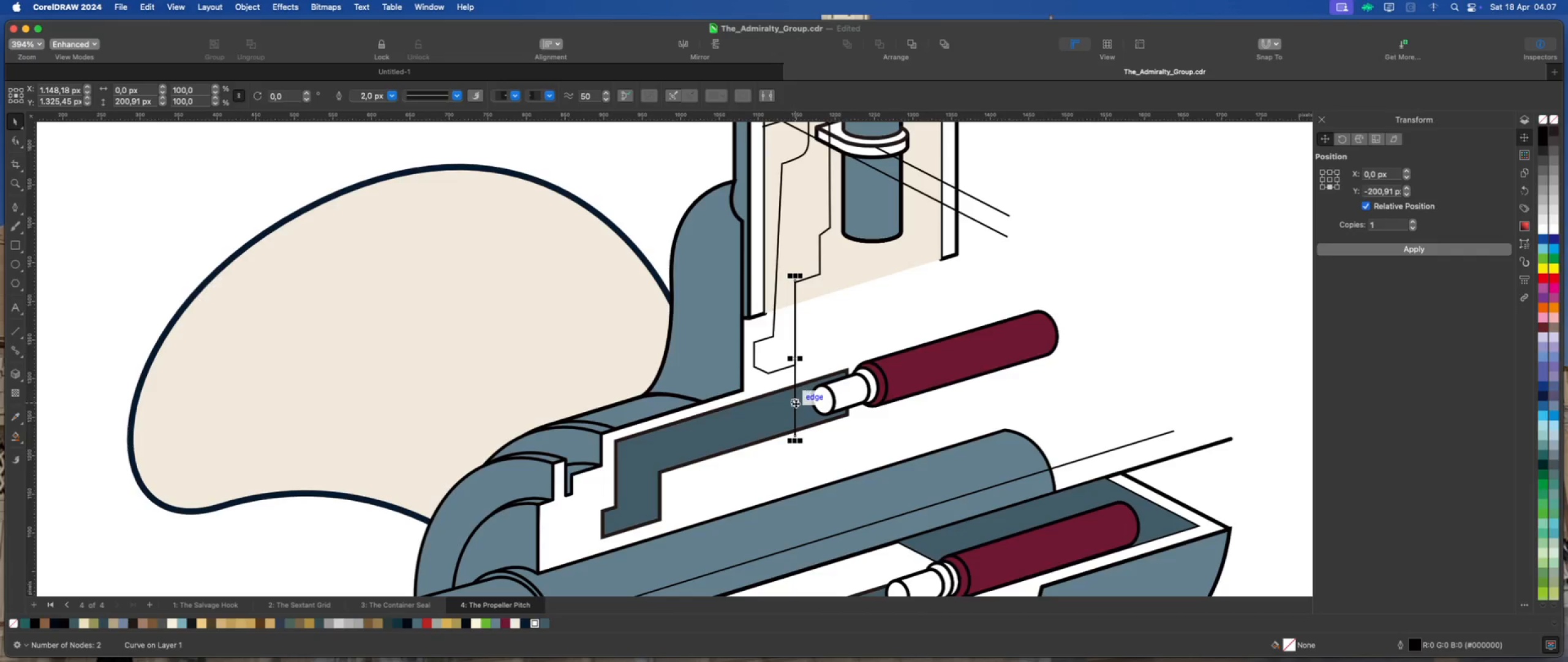 
left_click_drag(start_coordinate=[796, 403], to_coordinate=[929, 337])
 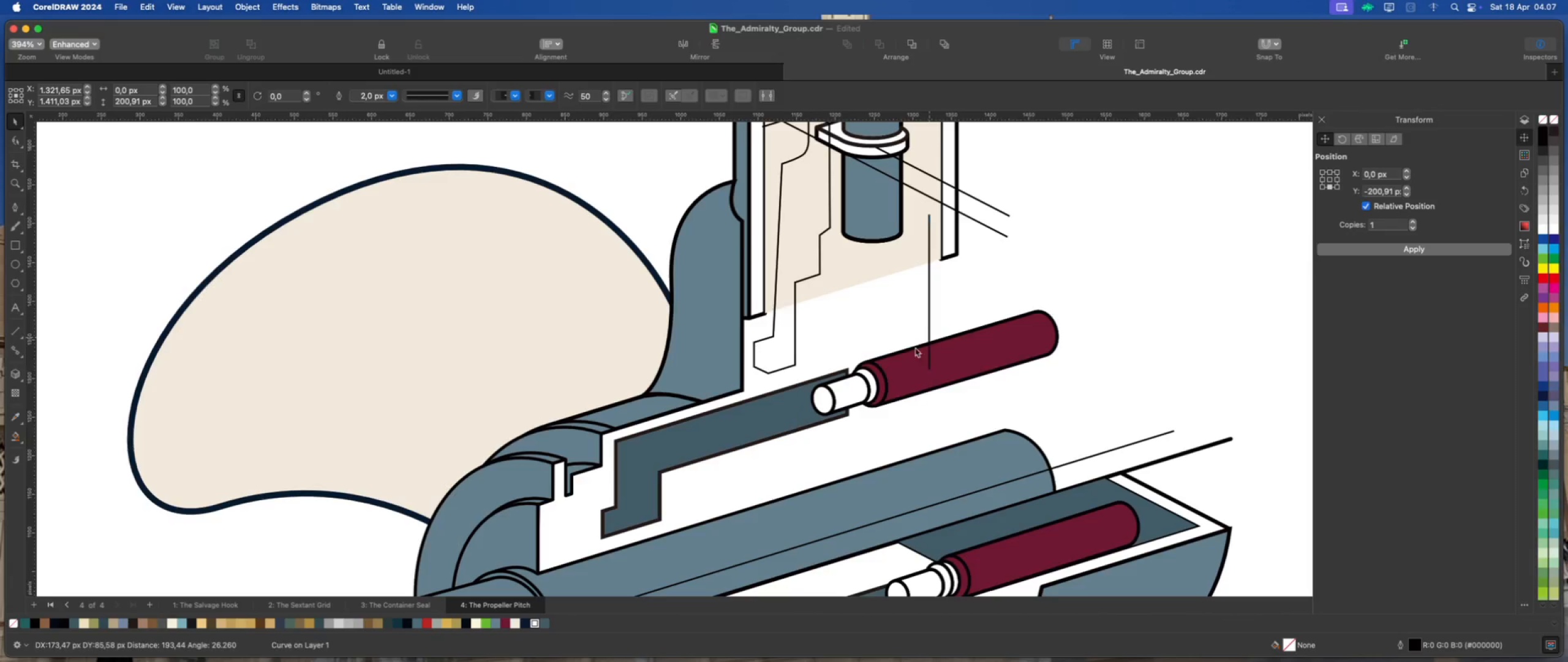 
scroll: coordinate [837, 269], scroll_direction: down, amount: 3.0
 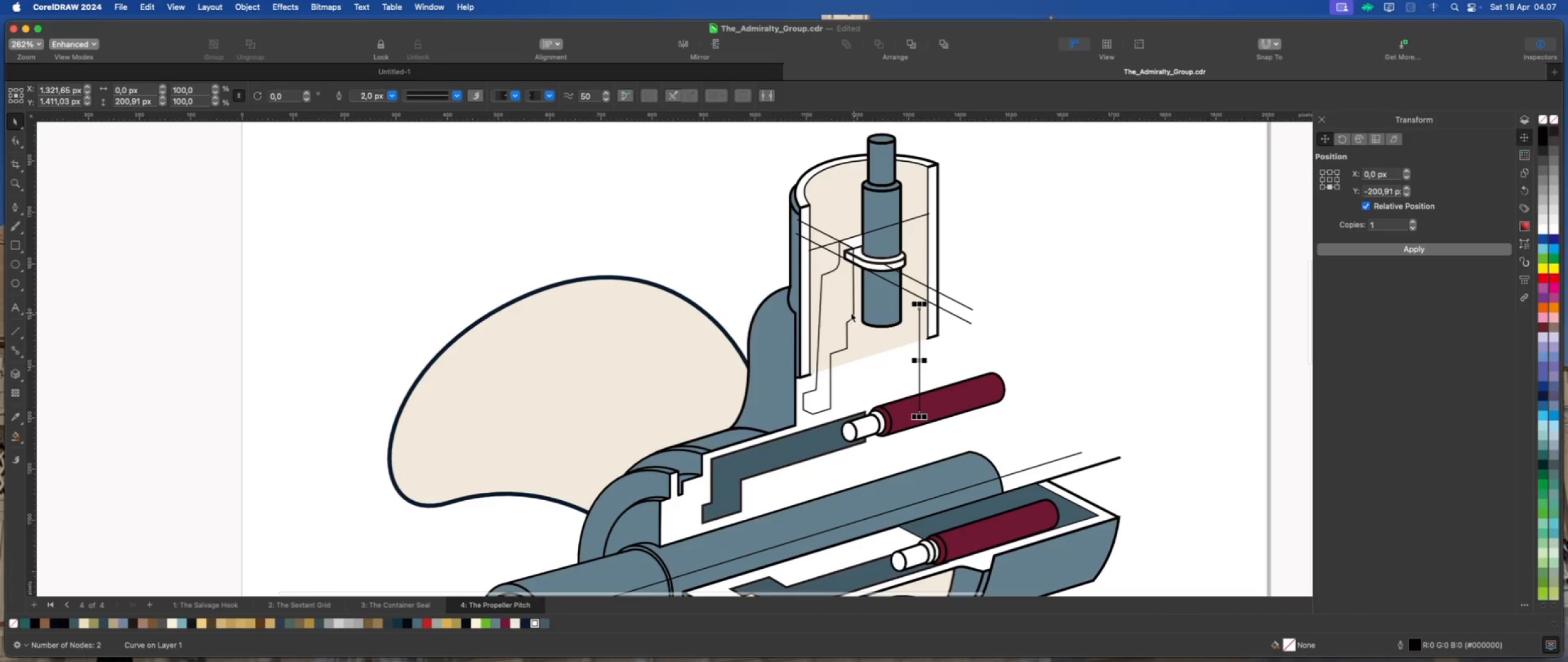 
left_click([841, 311])
 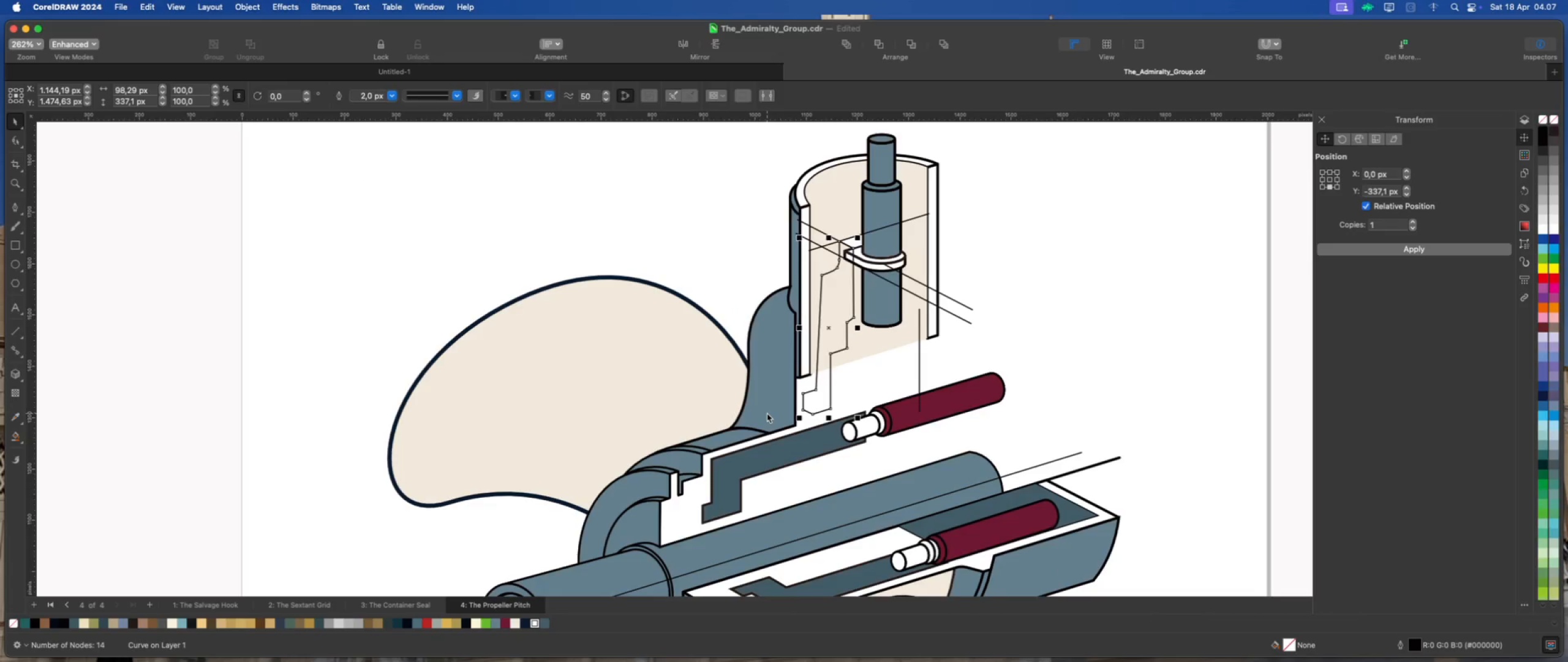 
scroll: coordinate [764, 409], scroll_direction: down, amount: 2.0
 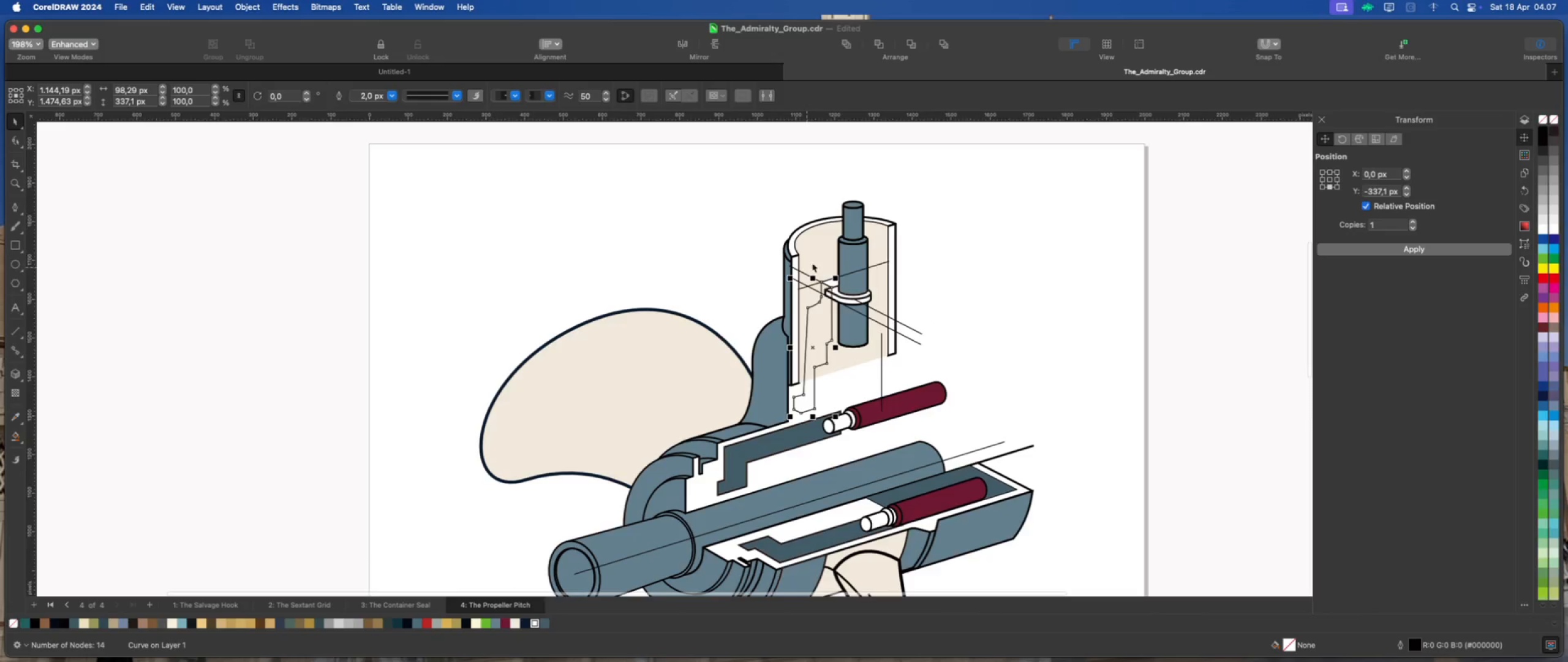 
left_click([828, 242])
 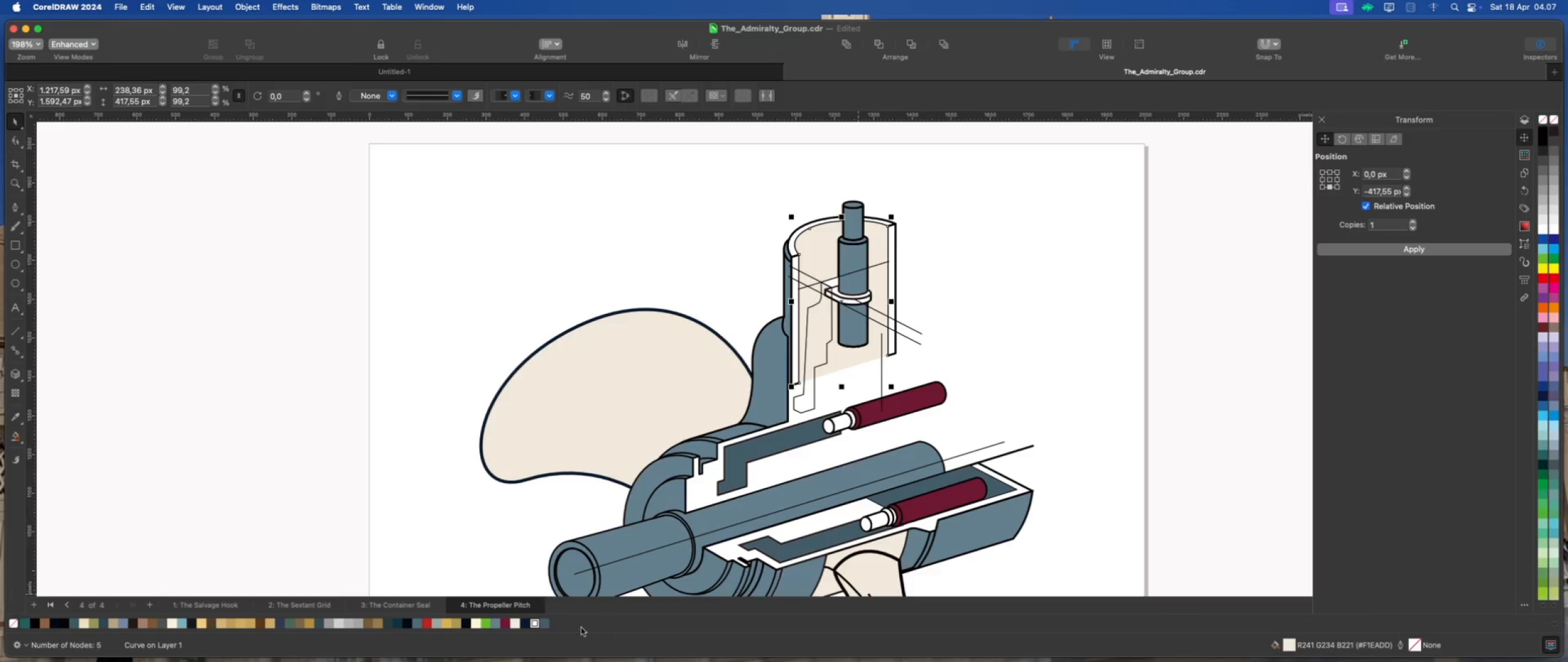 
left_click([545, 623])
 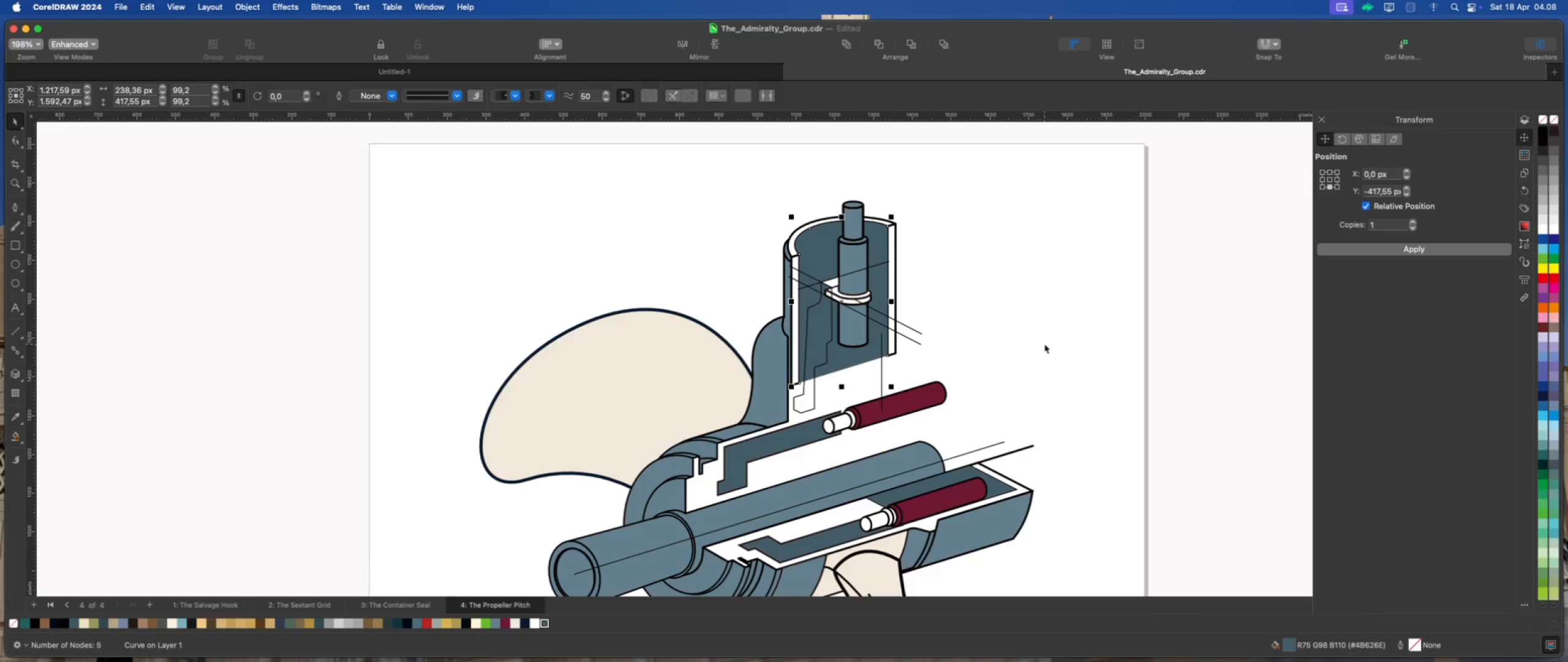 
left_click([1044, 344])
 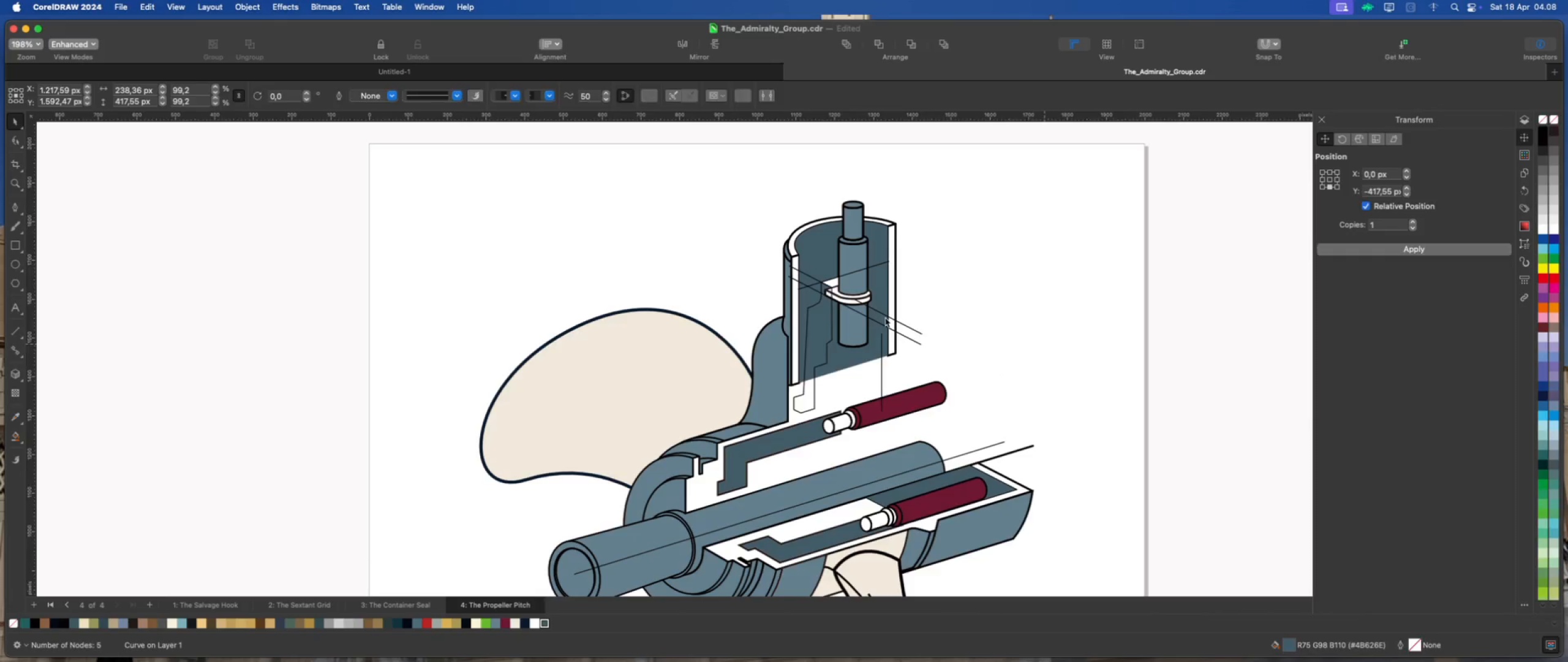 
left_click([815, 323])
 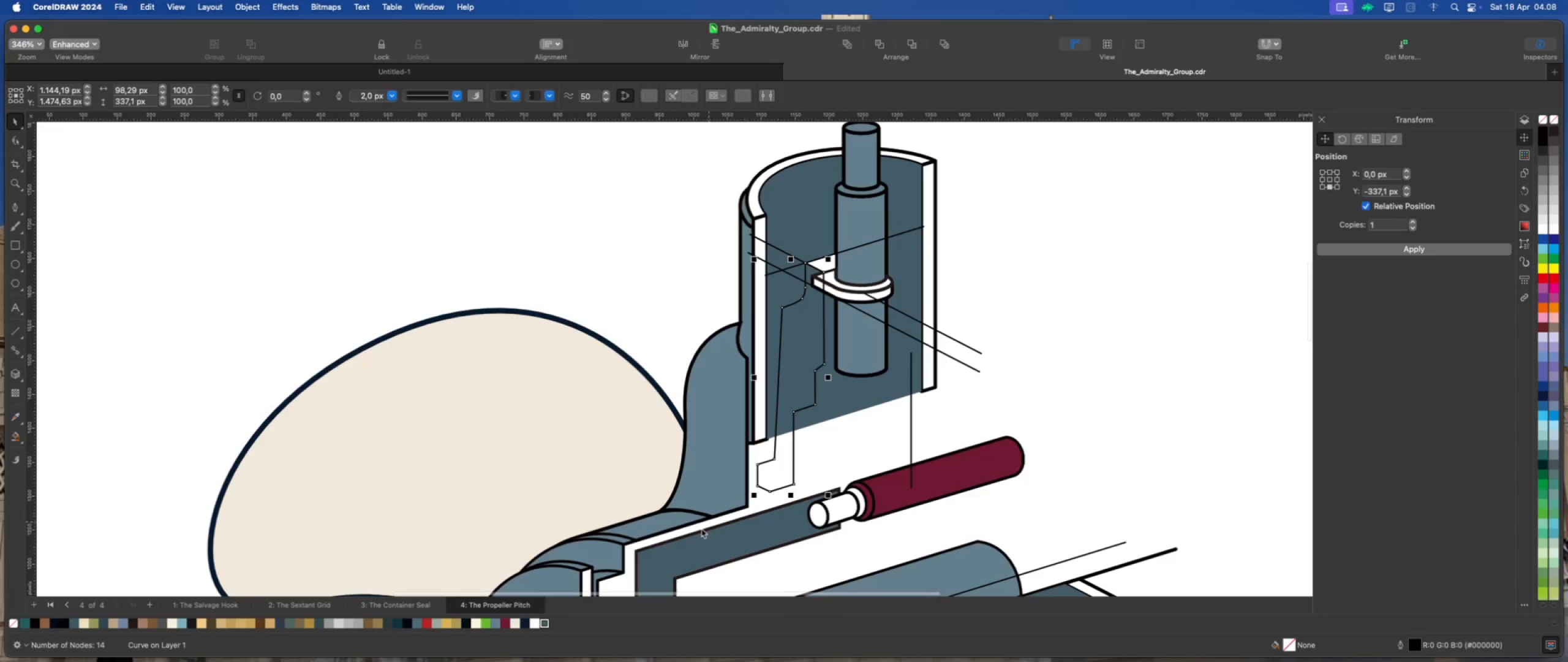 
scroll: coordinate [834, 308], scroll_direction: up, amount: 4.0
 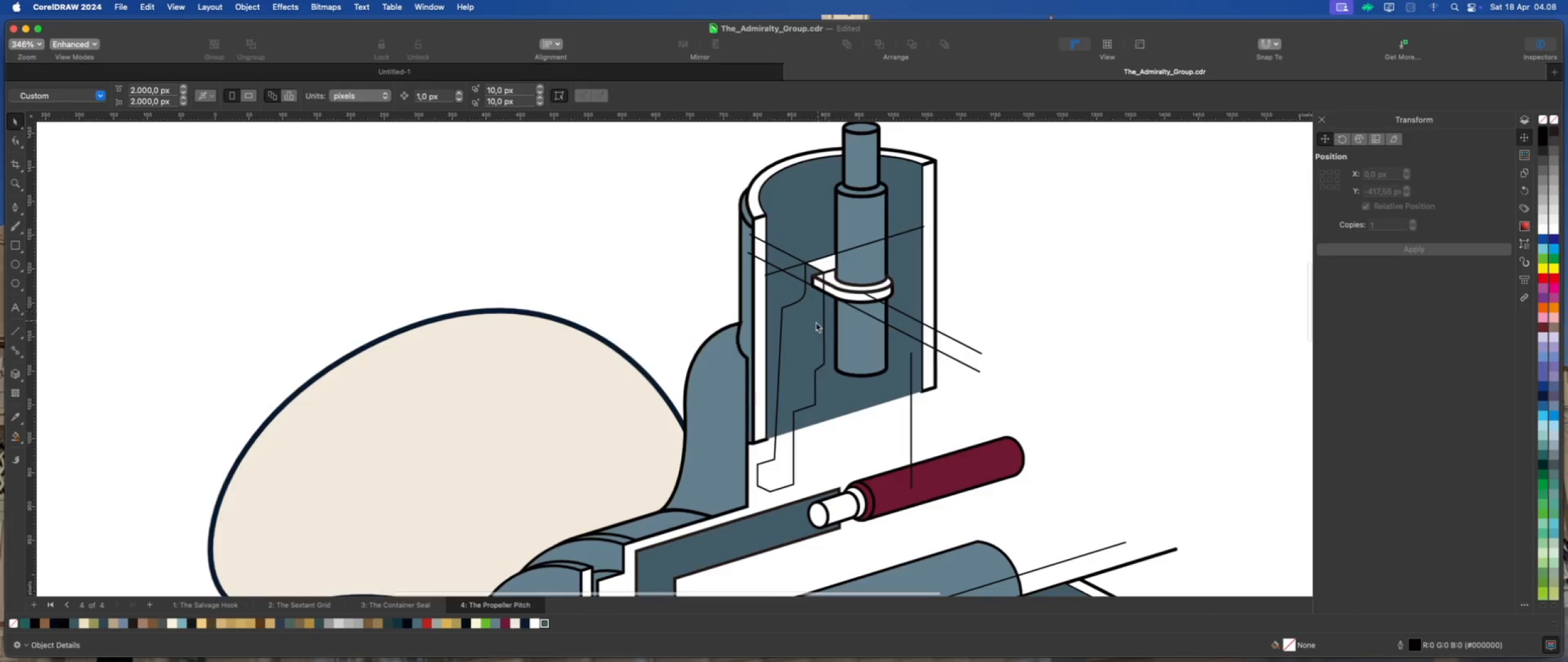 
mouse_move([511, 641])
 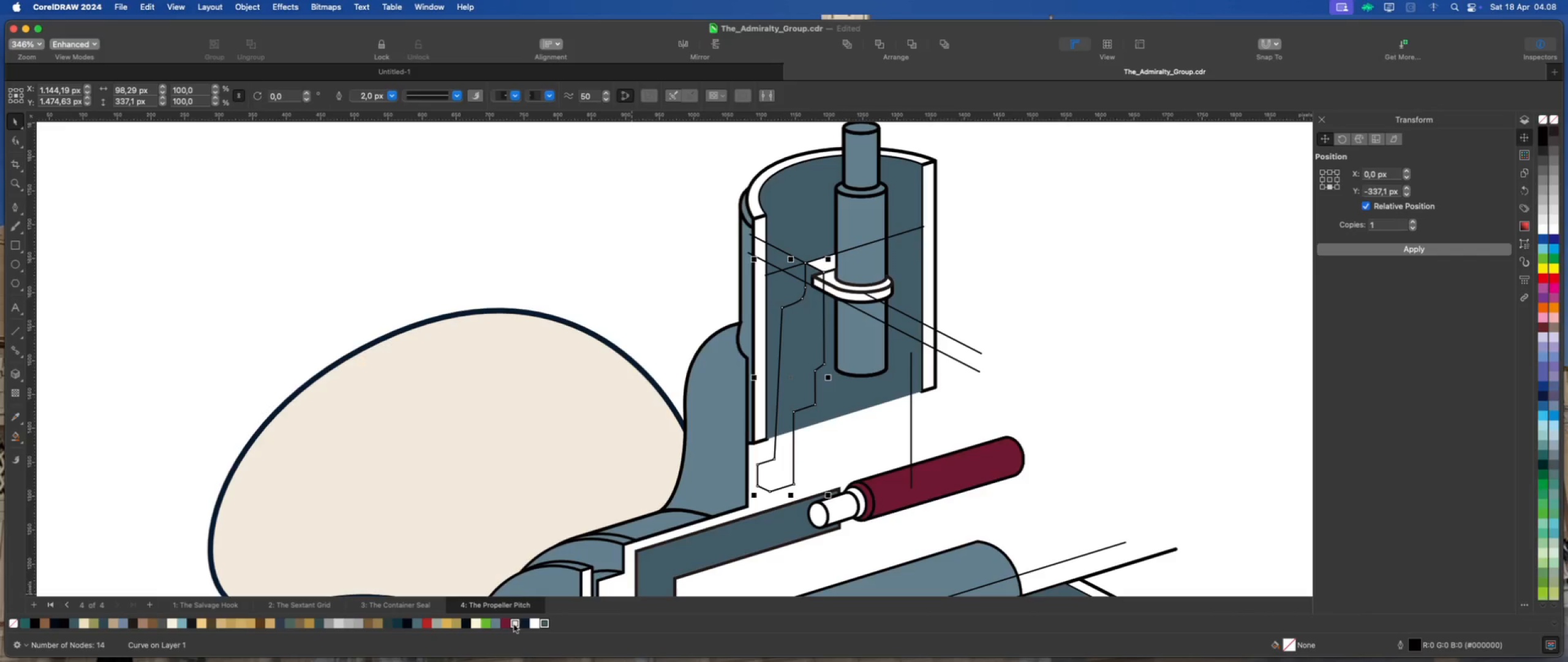 
left_click([515, 625])
 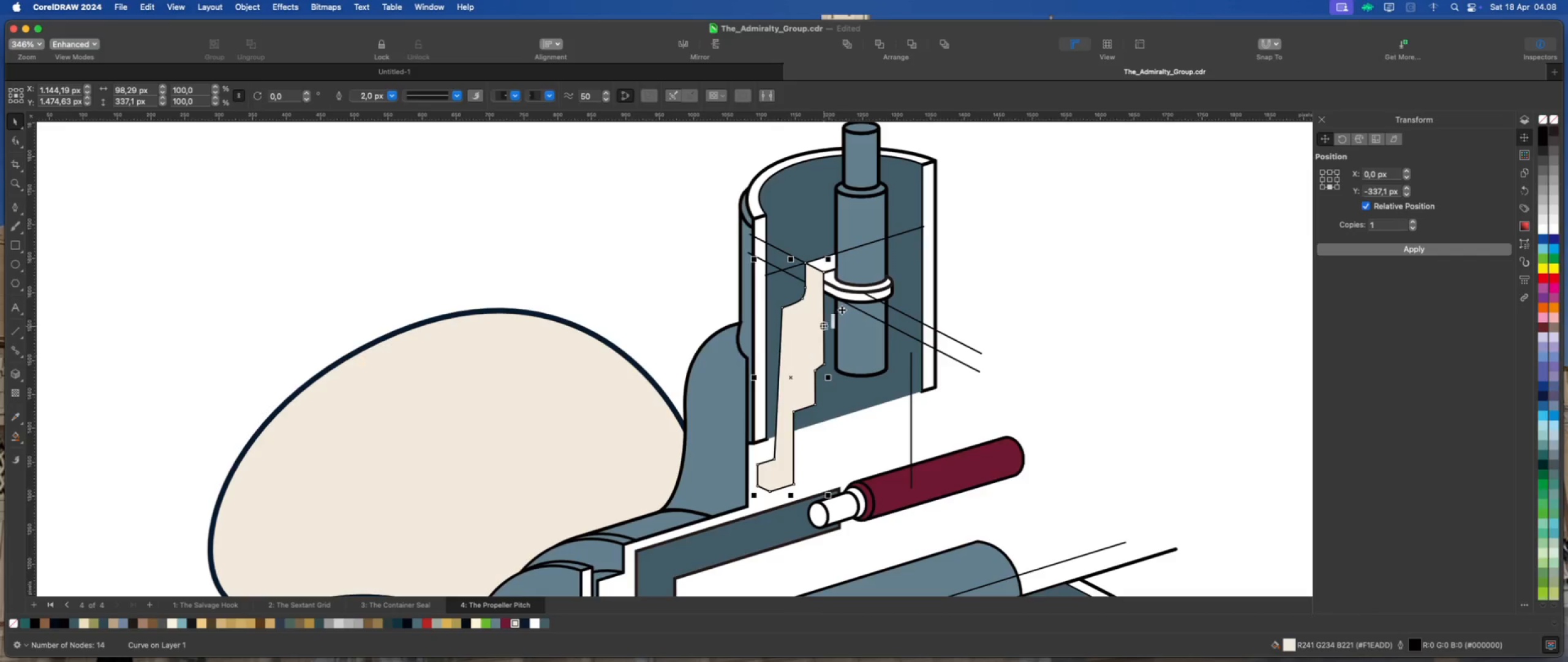 
left_click([854, 295])
 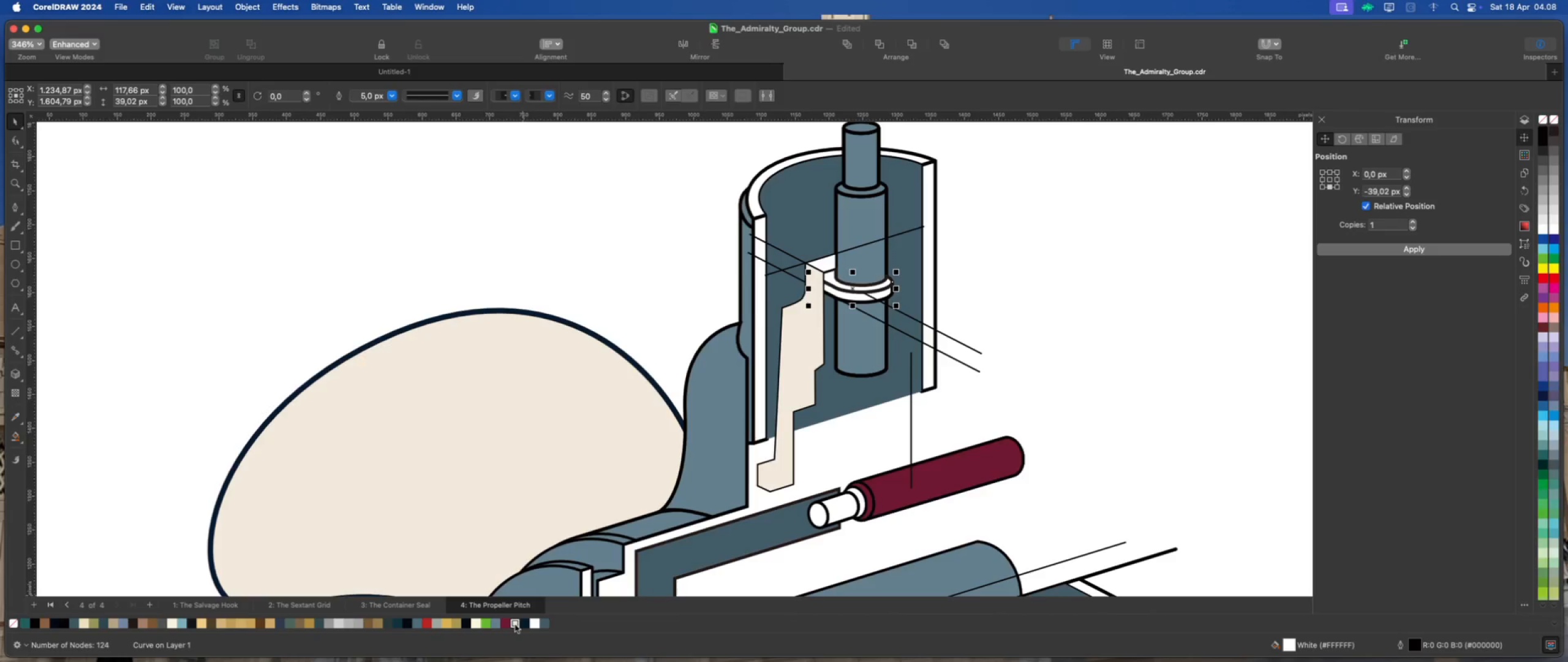 
scroll: coordinate [881, 296], scroll_direction: up, amount: 6.0
 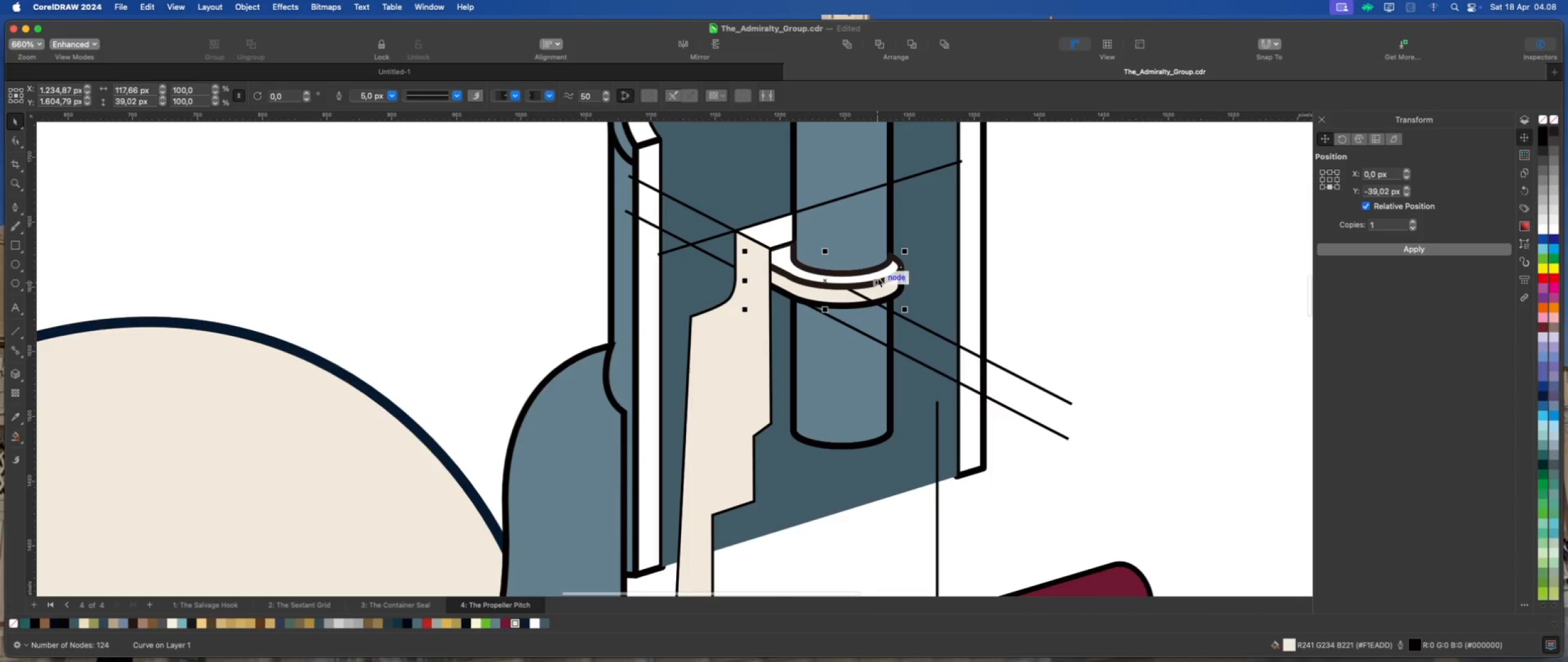 
left_click([878, 276])
 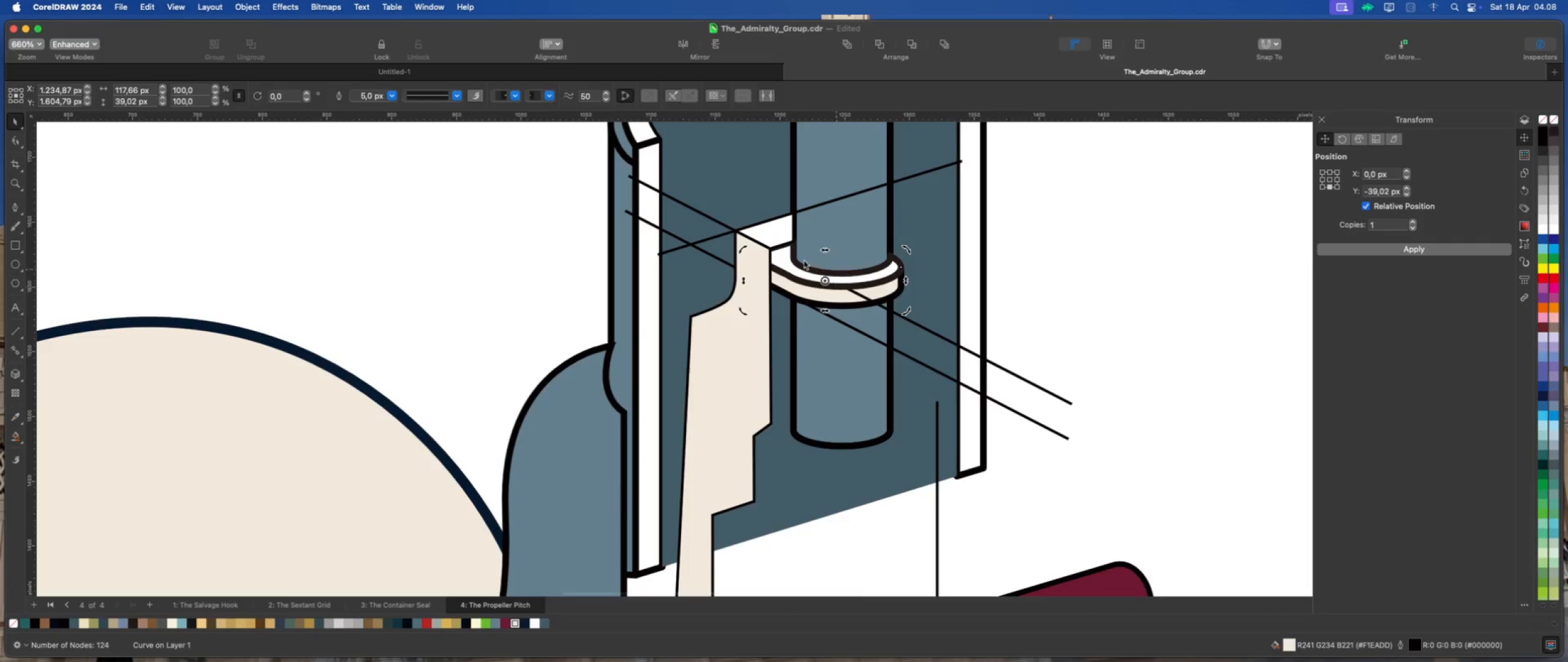 
left_click([784, 264])
 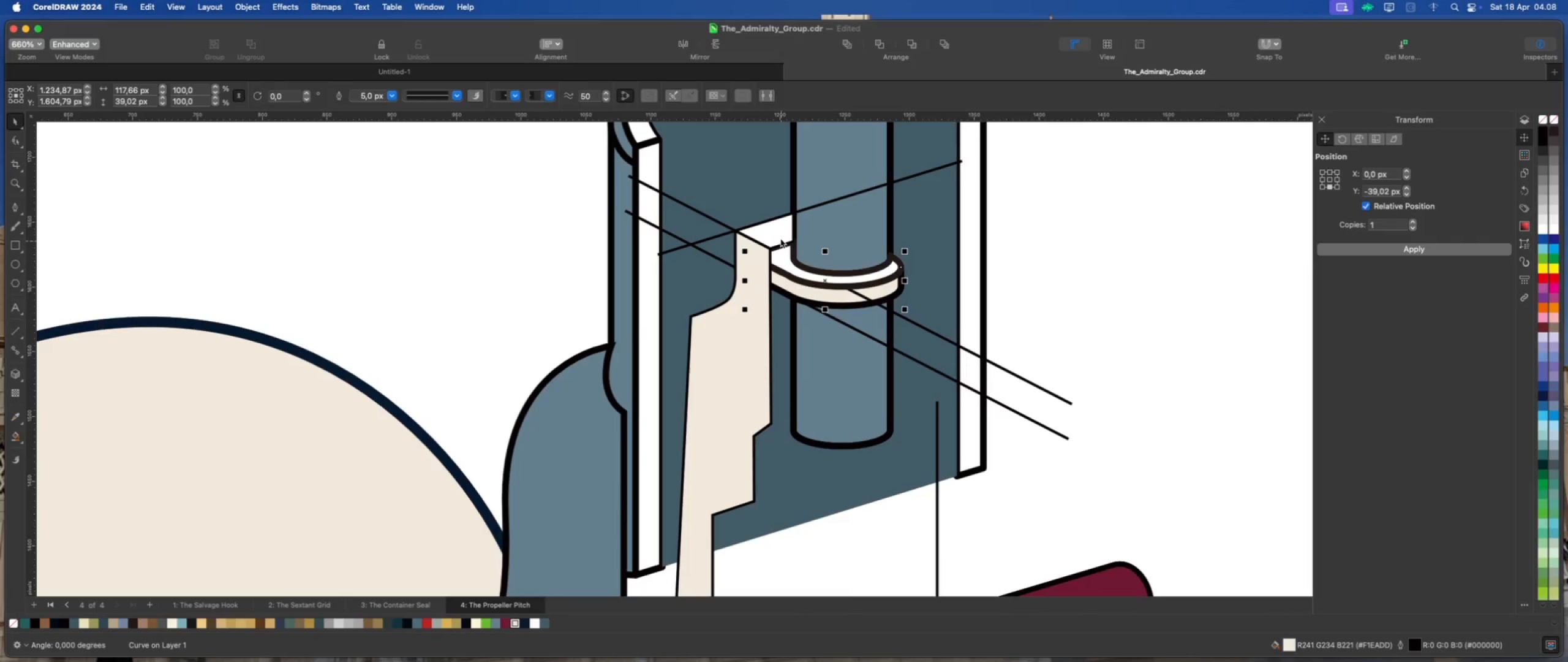 
left_click([780, 234])
 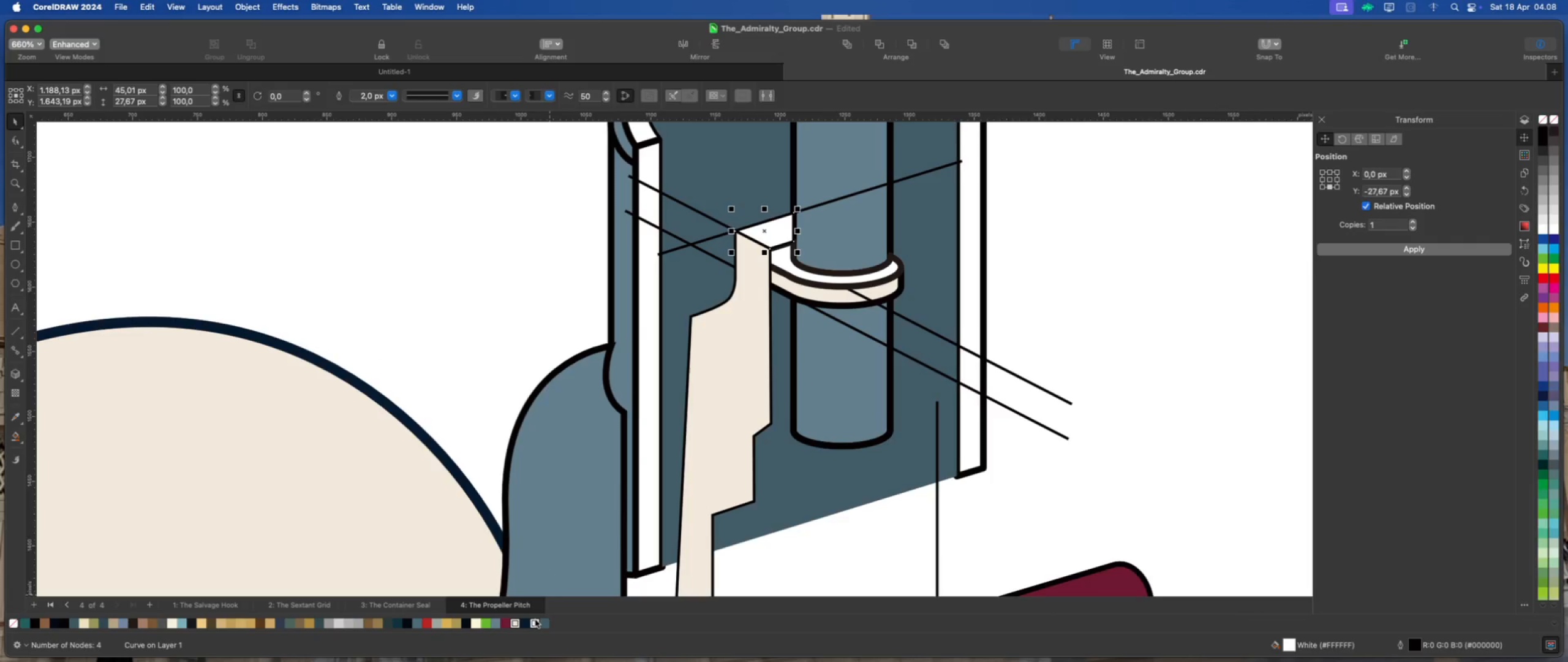 
left_click([515, 623])
 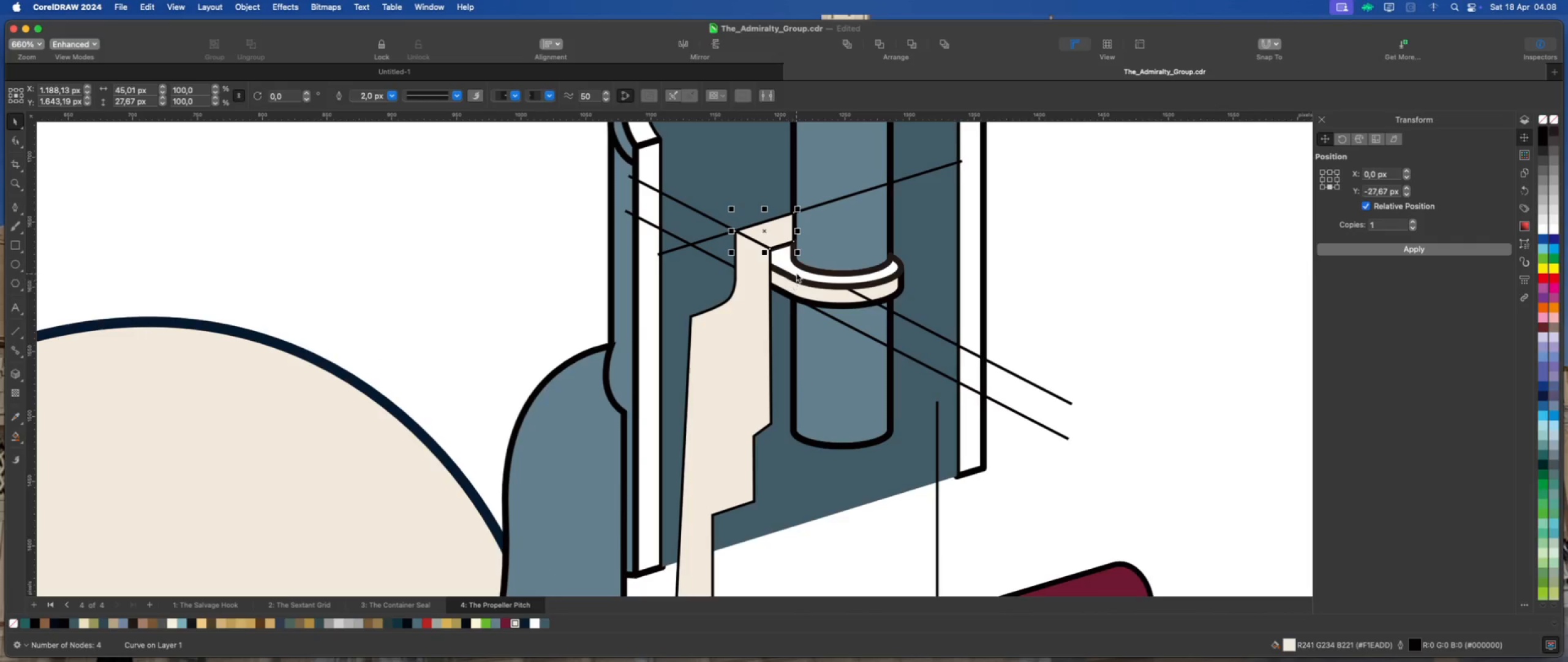 
left_click([799, 270])
 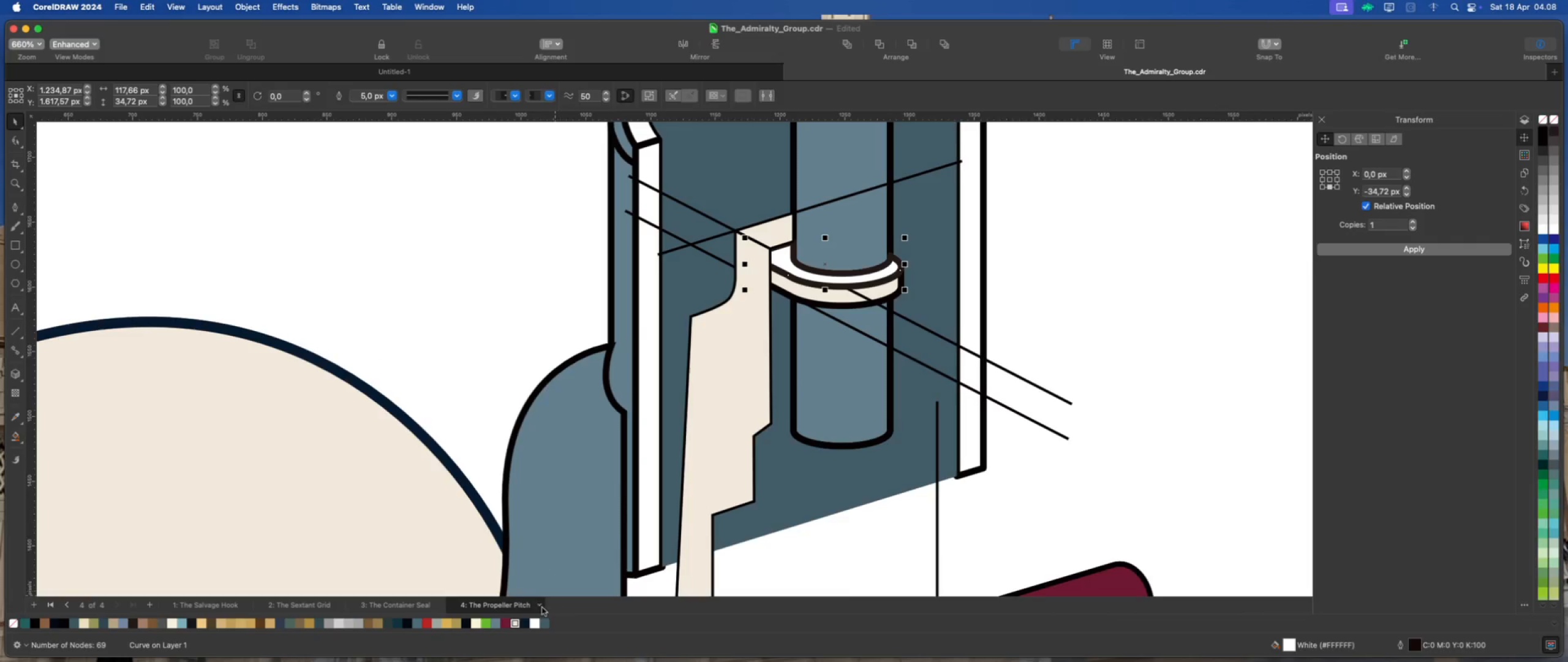 
left_click([513, 623])
 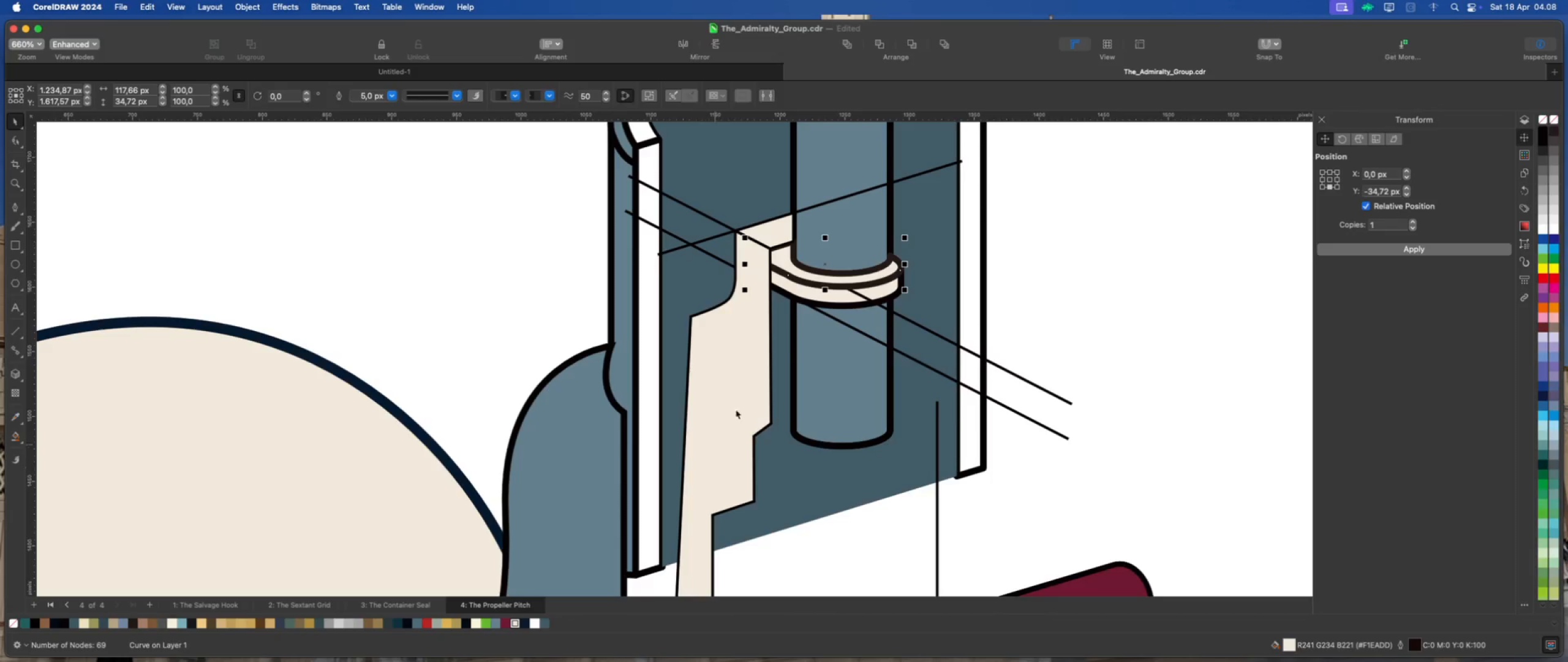 
scroll: coordinate [921, 295], scroll_direction: down, amount: 3.0
 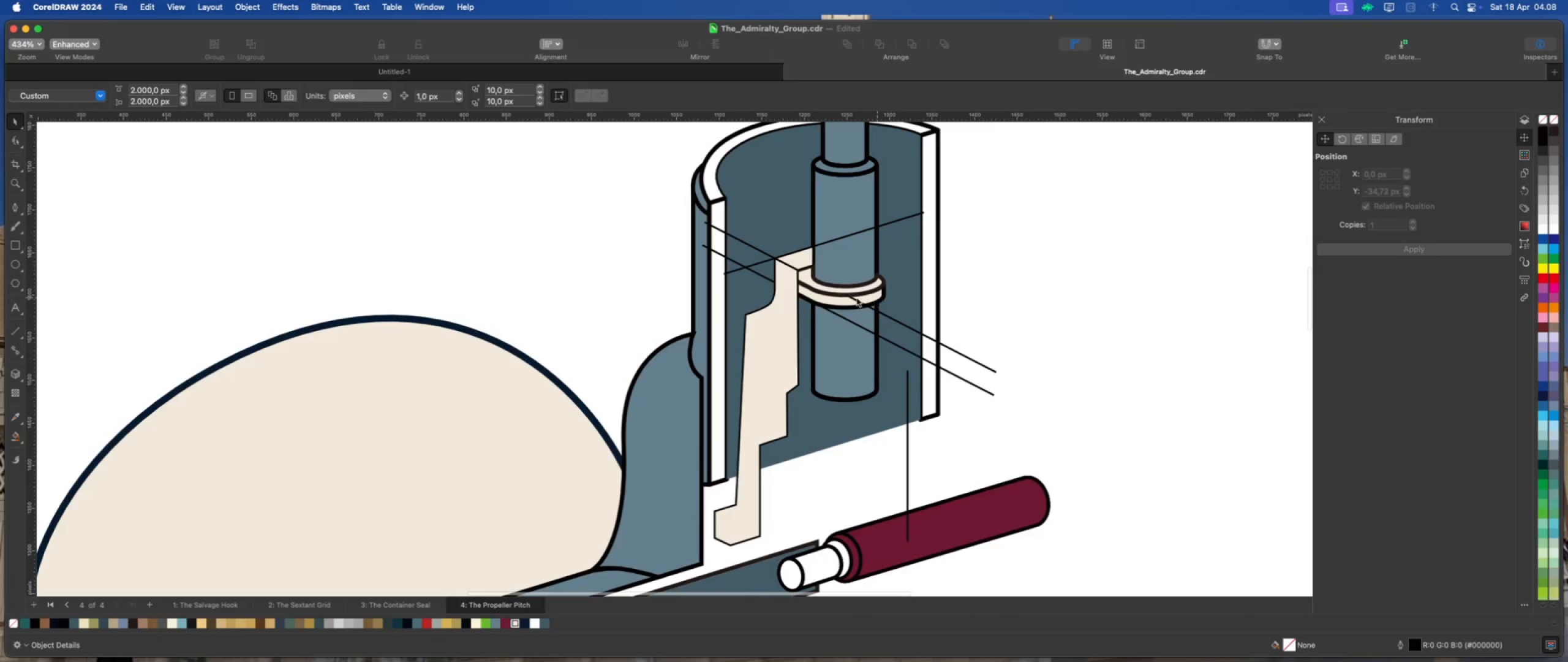 
left_click([813, 291])
 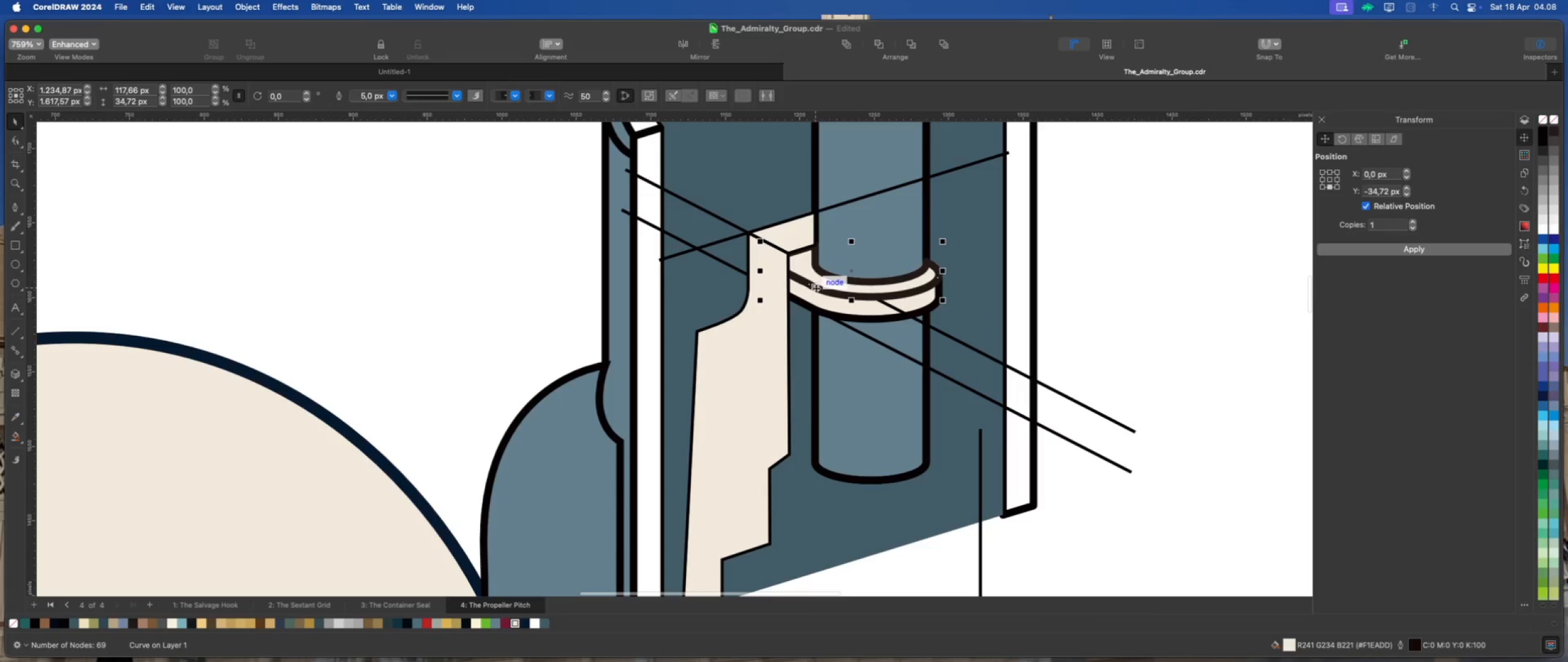 
scroll: coordinate [810, 292], scroll_direction: up, amount: 4.0
 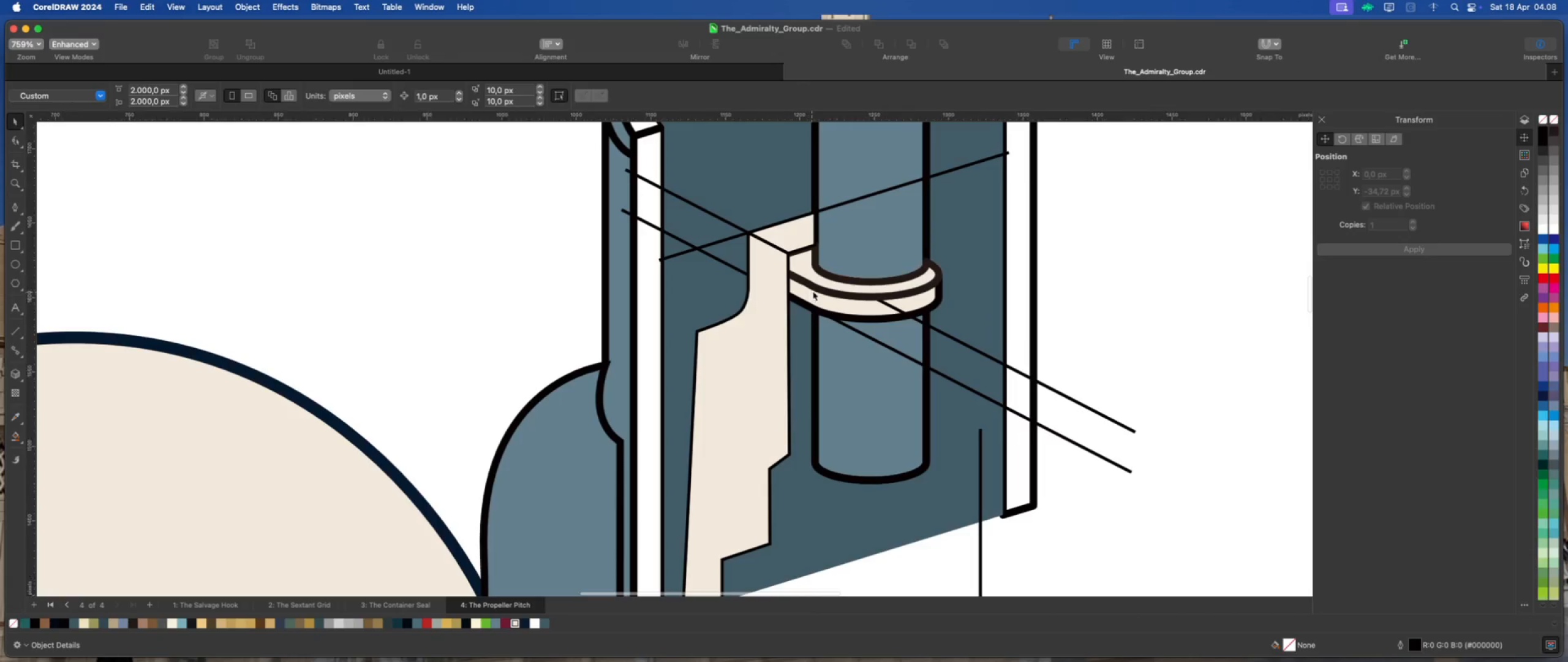 
hold_key(key=ShiftLeft, duration=0.62)
left_click([831, 306])
 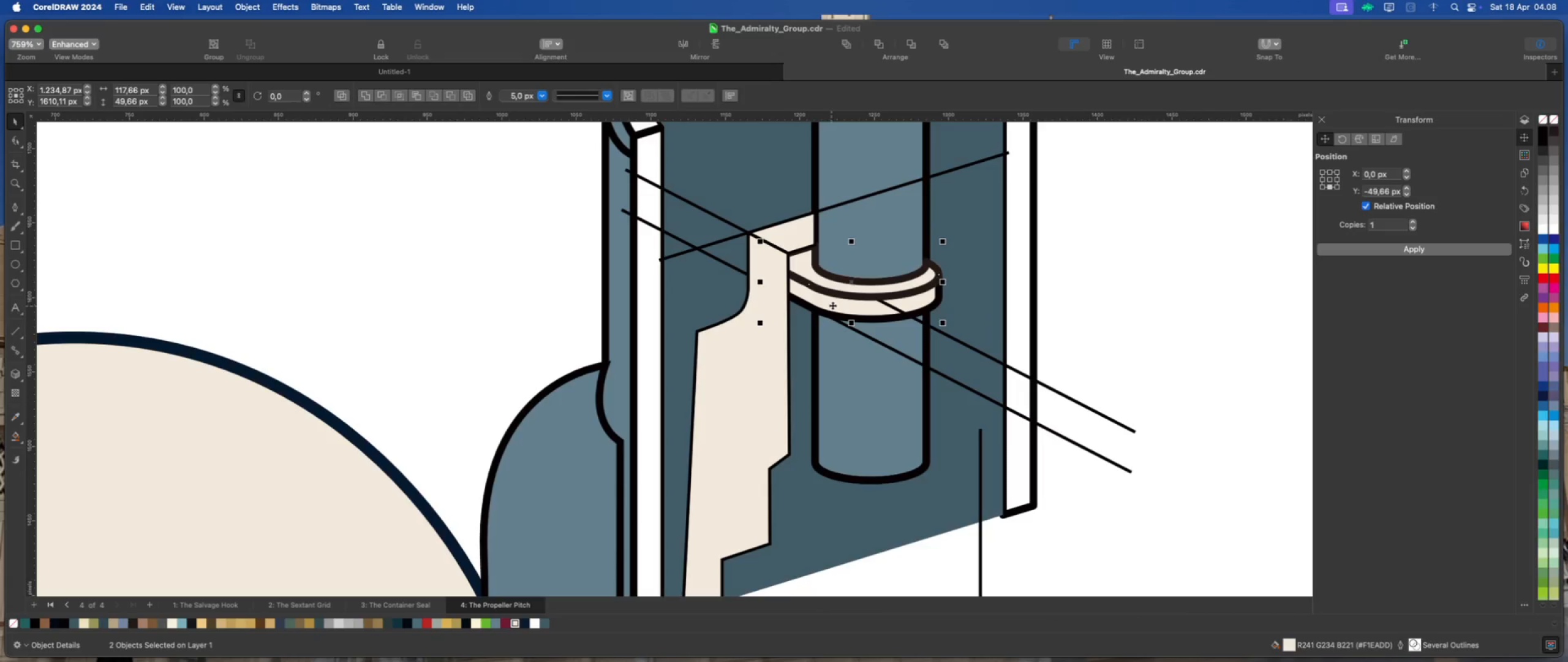 
right_click([833, 305])
 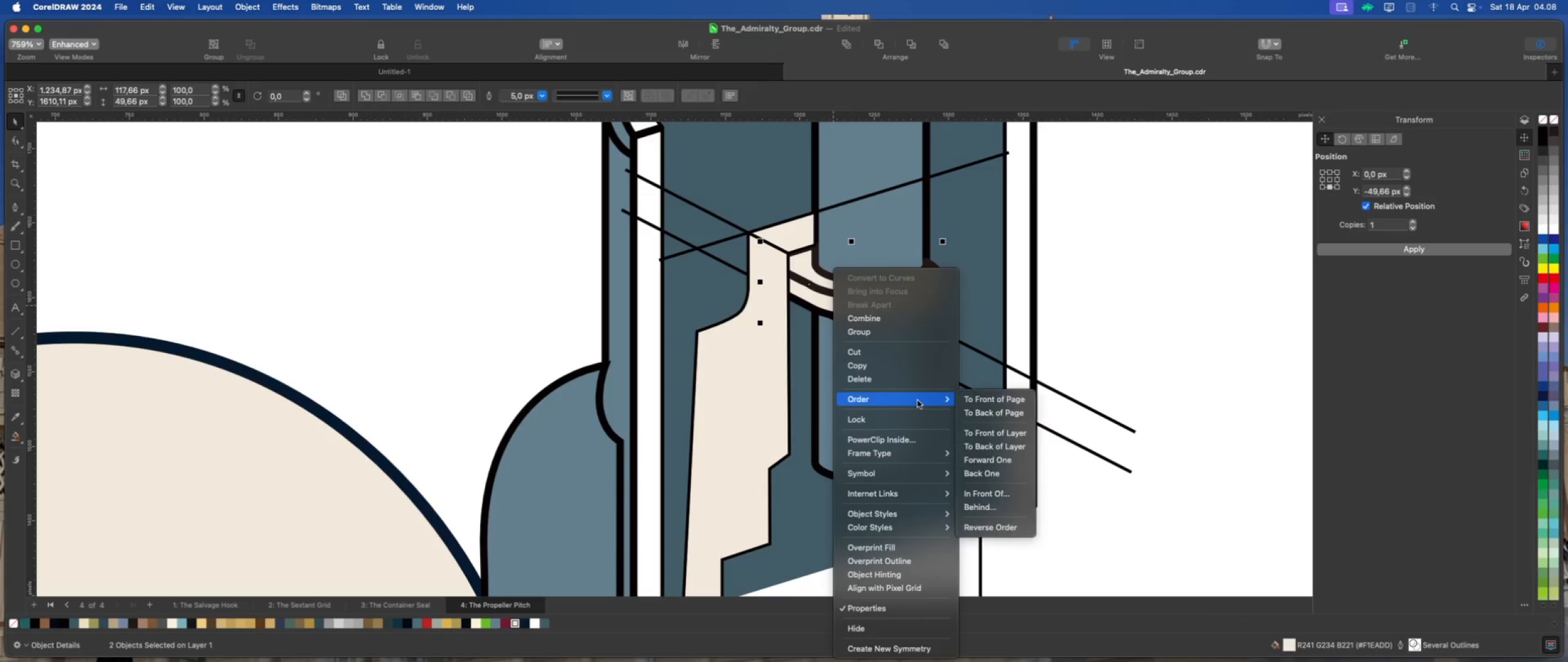 
left_click([983, 405])
 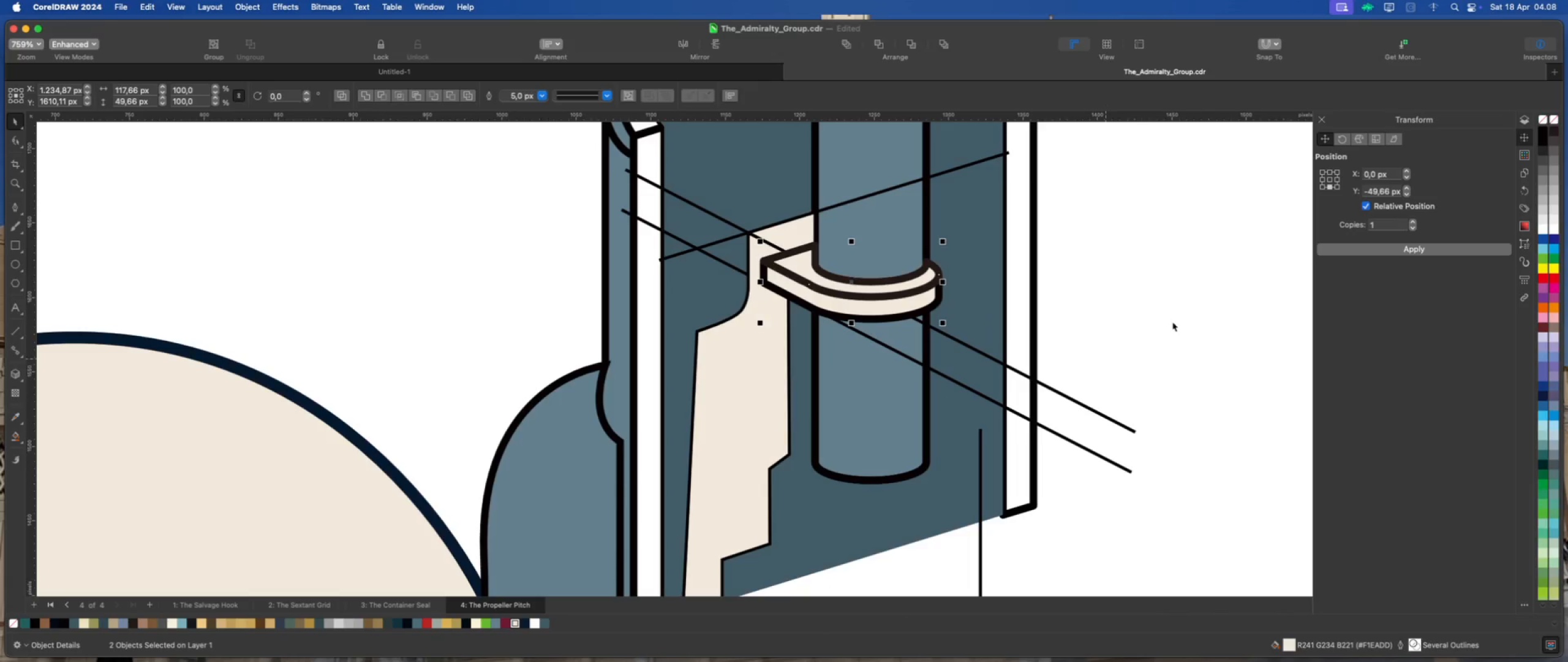 
left_click([1172, 322])
 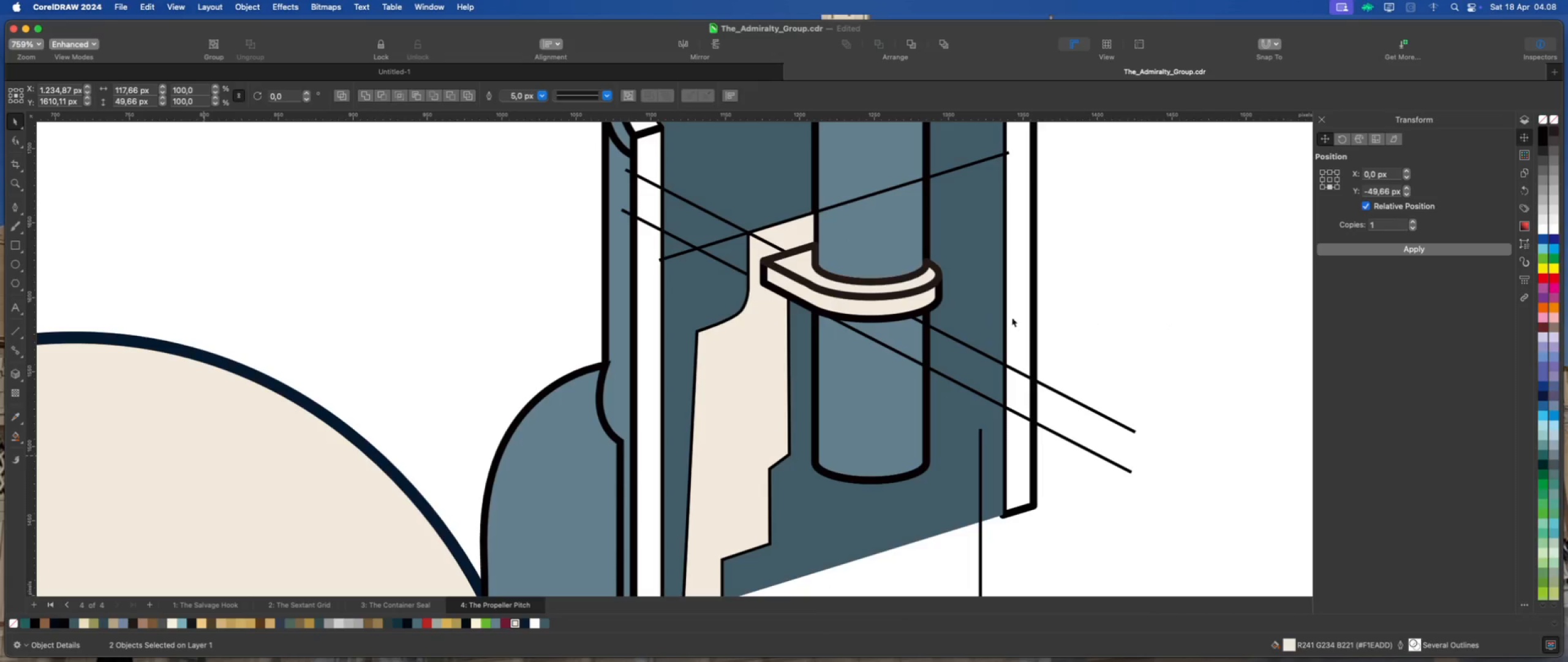 
scroll: coordinate [967, 319], scroll_direction: down, amount: 2.0
 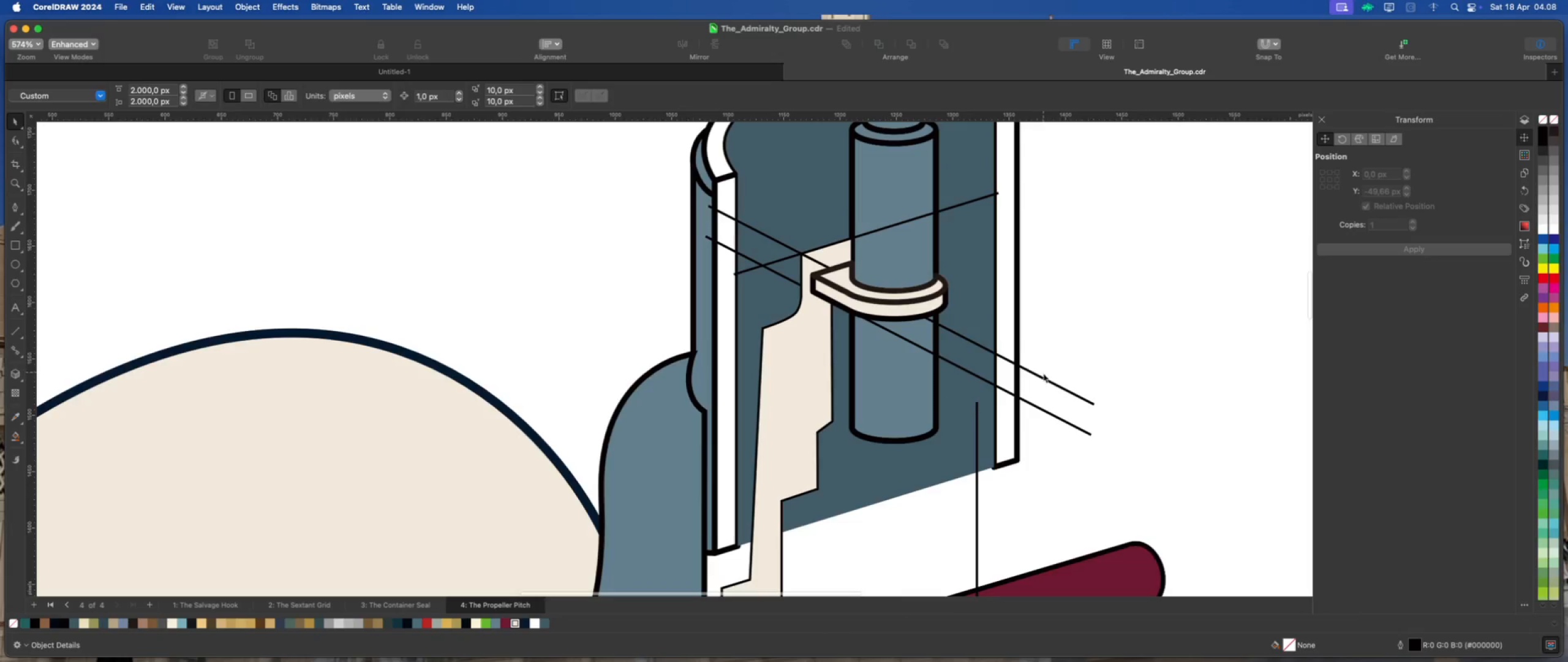 
left_click([1071, 341])
 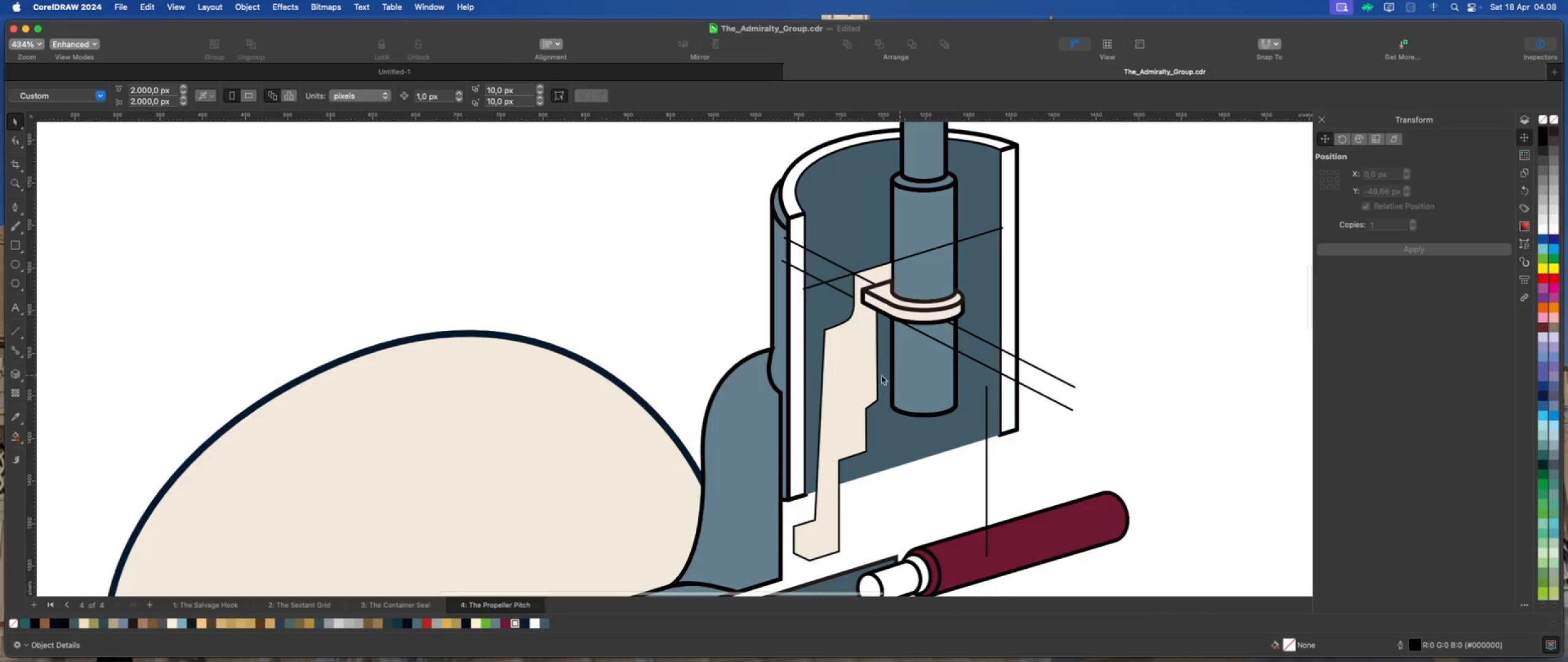 
scroll: coordinate [1017, 335], scroll_direction: down, amount: 2.0
 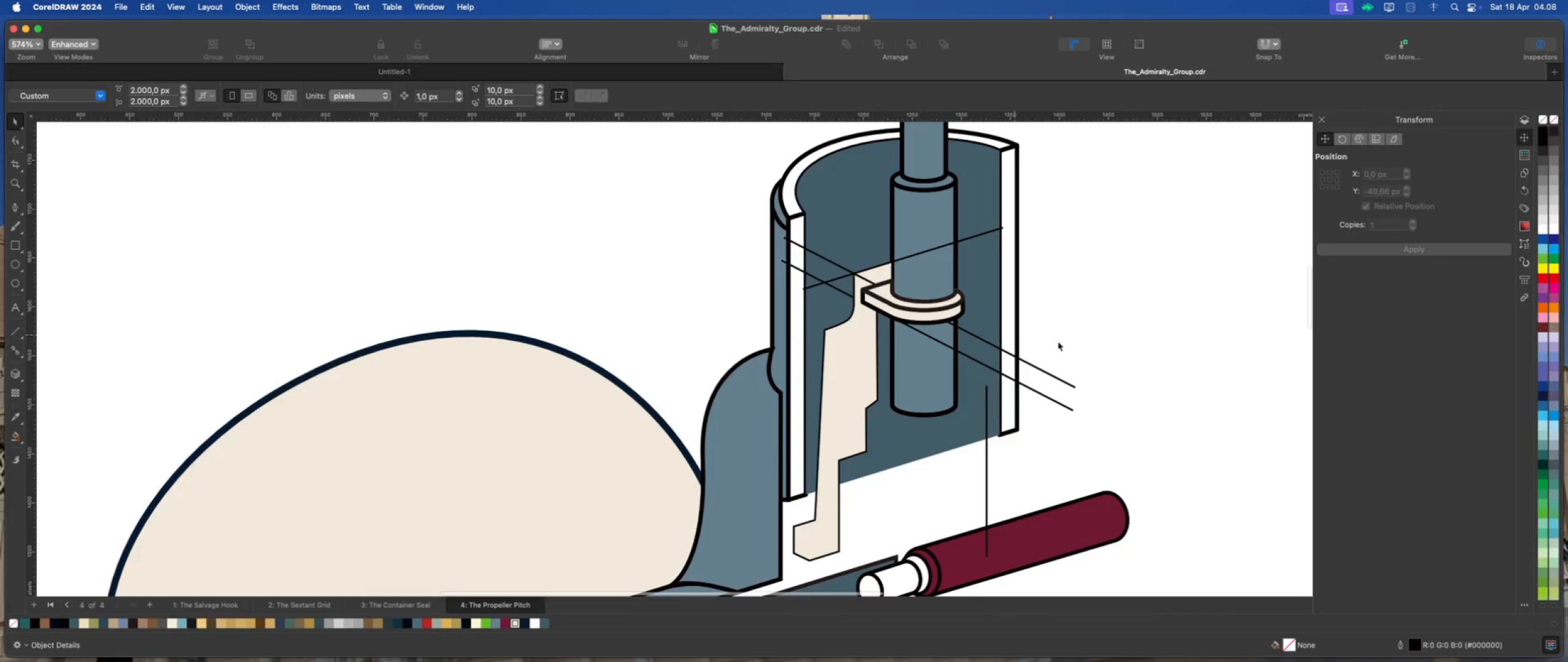 
left_click([858, 373])
 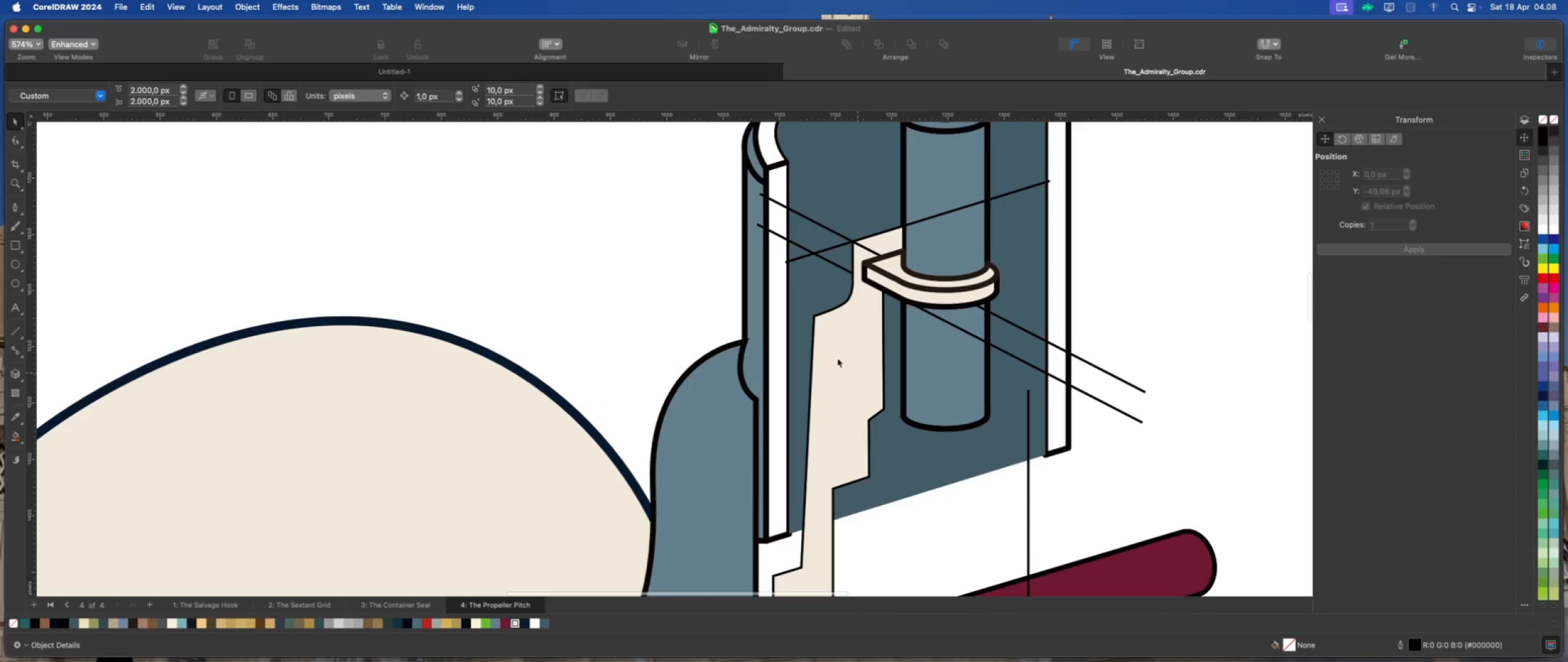 
scroll: coordinate [858, 373], scroll_direction: up, amount: 2.0
 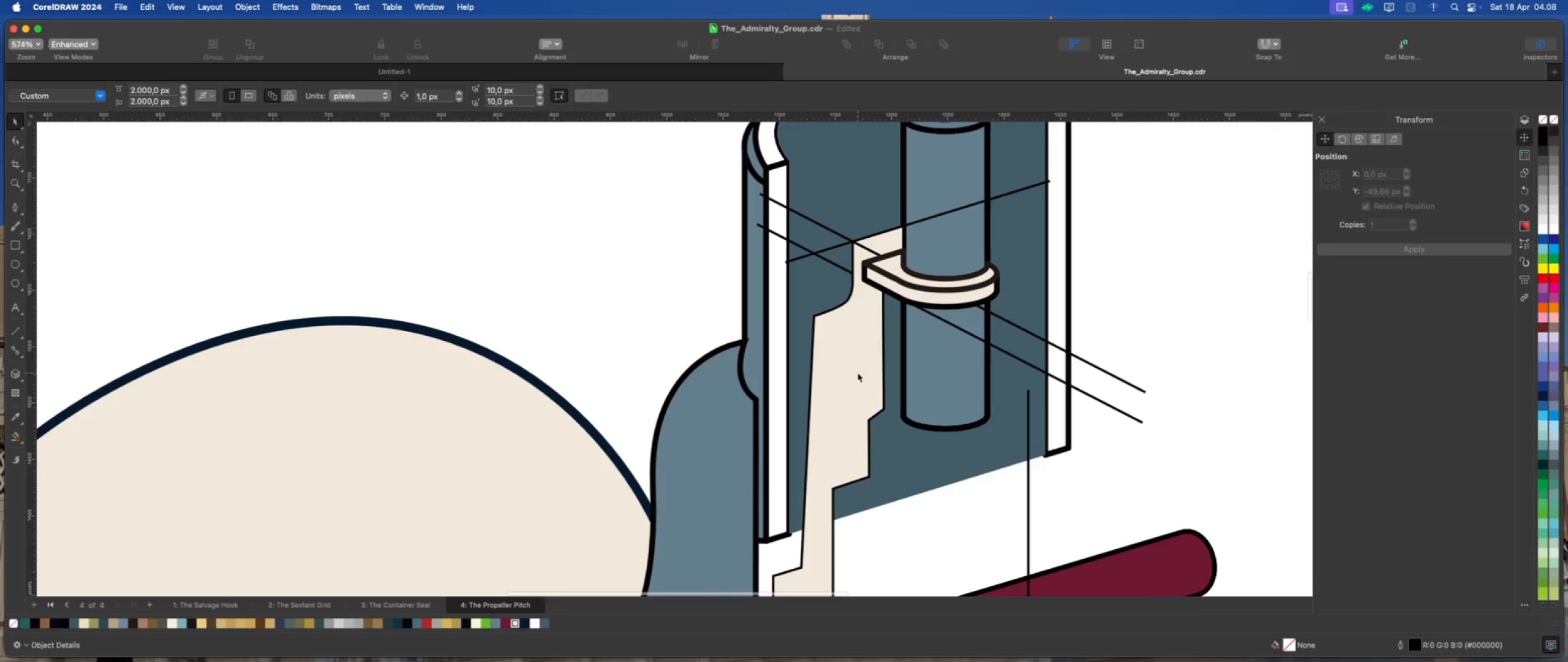 
scroll: coordinate [833, 355], scroll_direction: down, amount: 6.0
 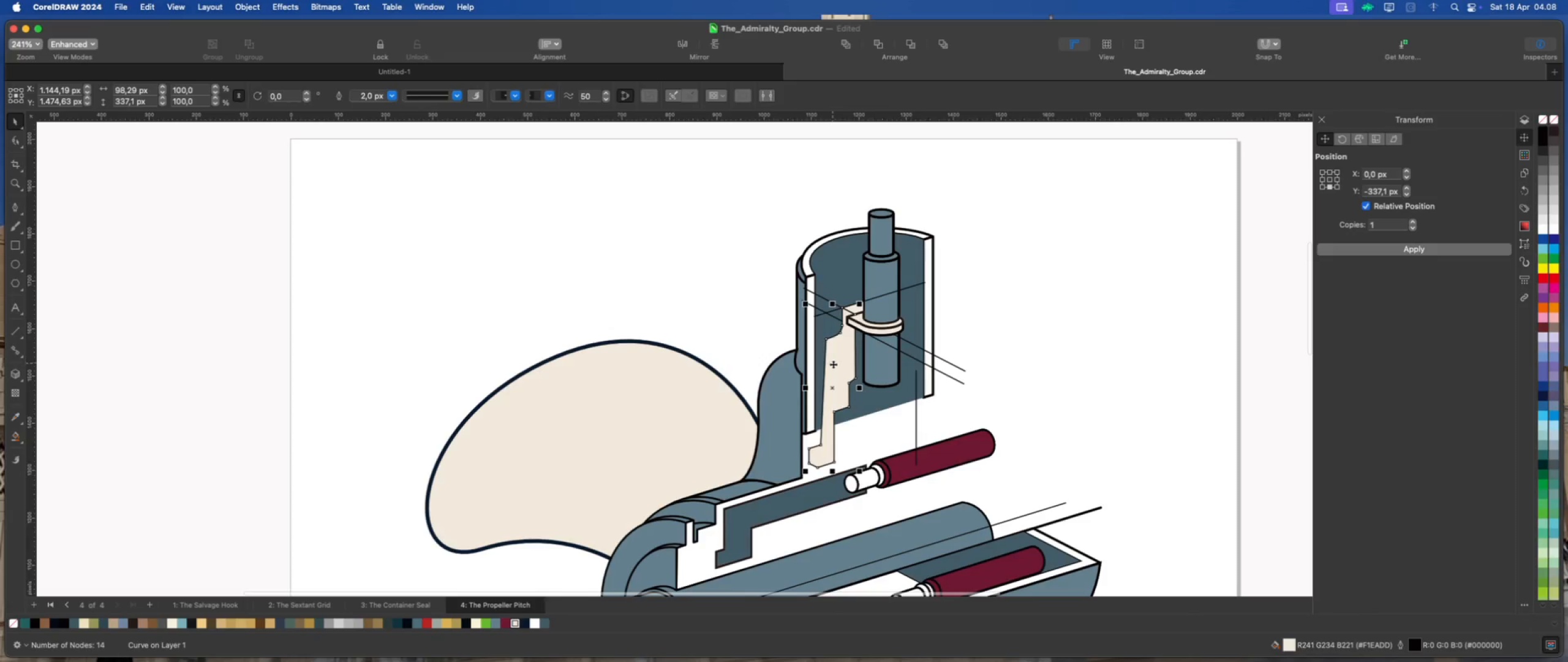 
scroll: coordinate [833, 364], scroll_direction: up, amount: 1.0
 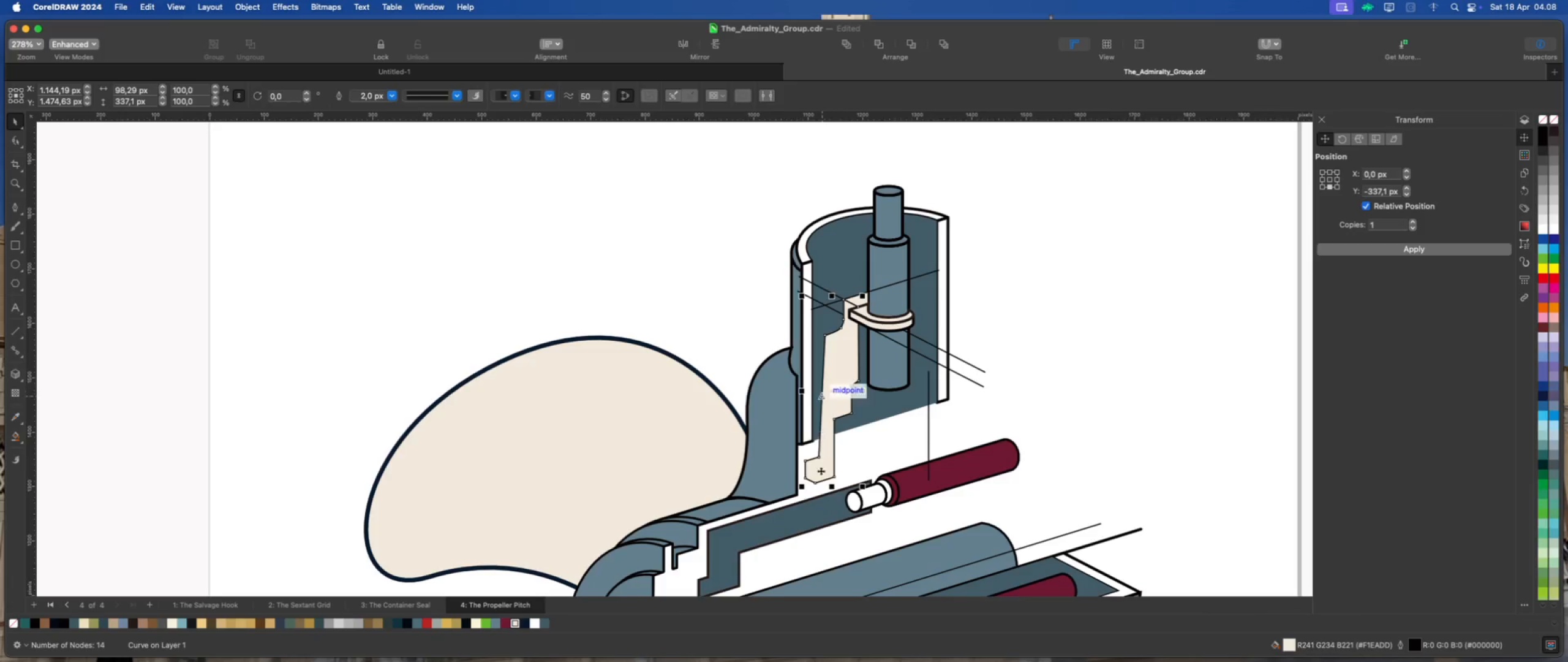 
wait(5.51)
 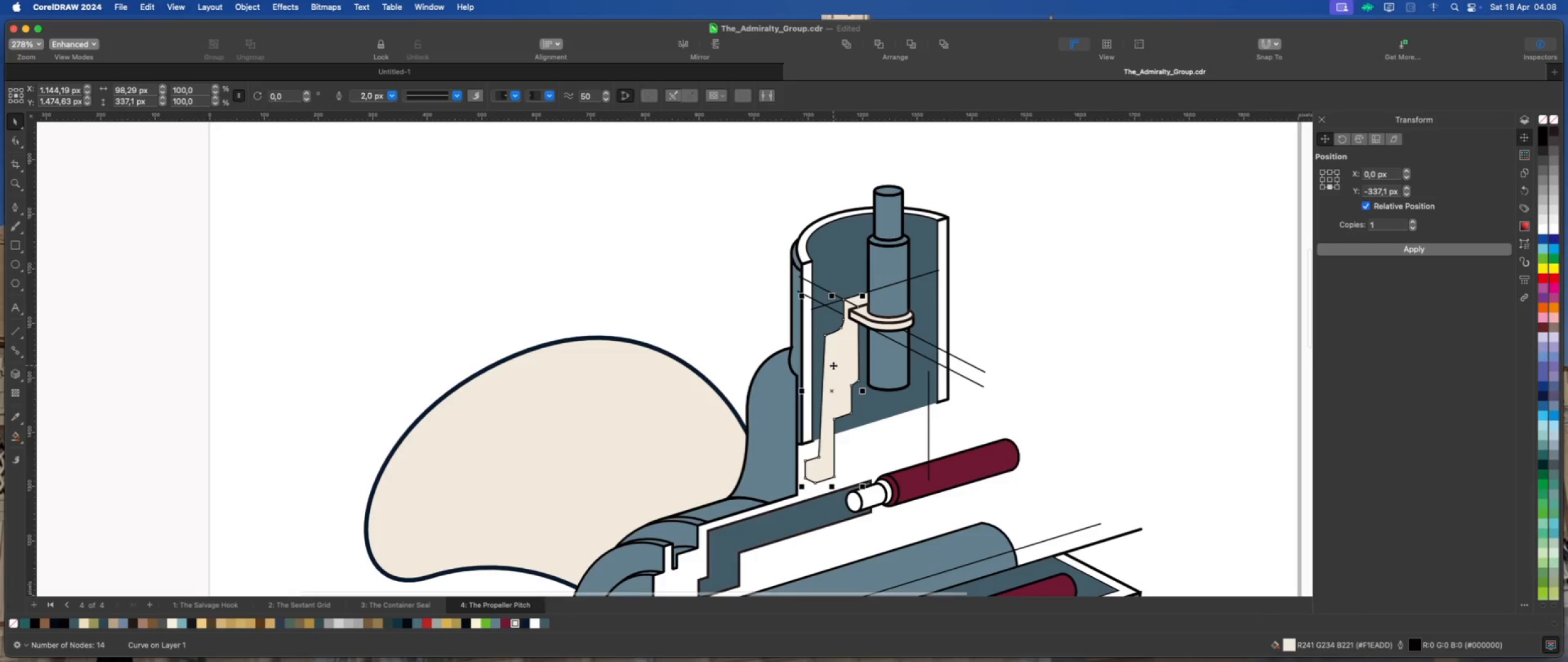 
double_click([823, 469])
 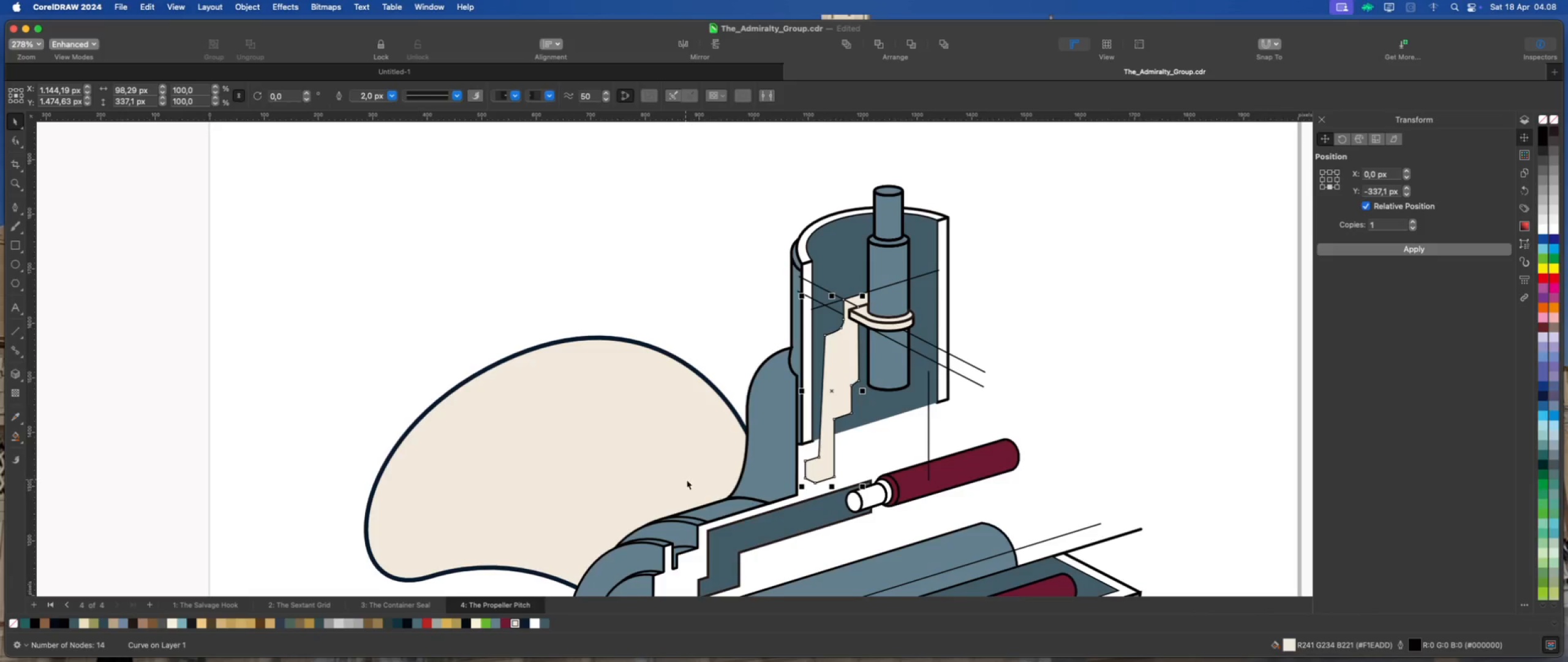 
scroll: coordinate [834, 513], scroll_direction: up, amount: 4.0
 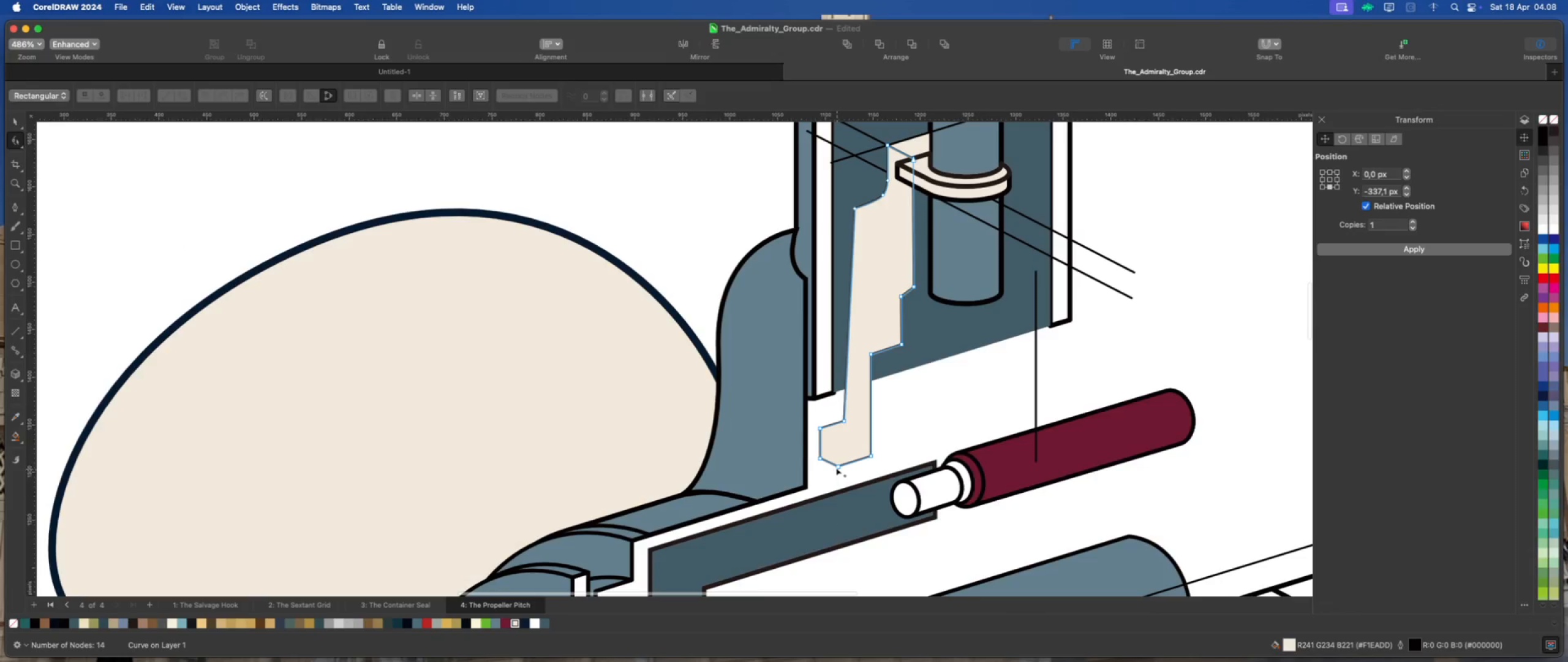 
left_click_drag(start_coordinate=[836, 466], to_coordinate=[819, 471])
 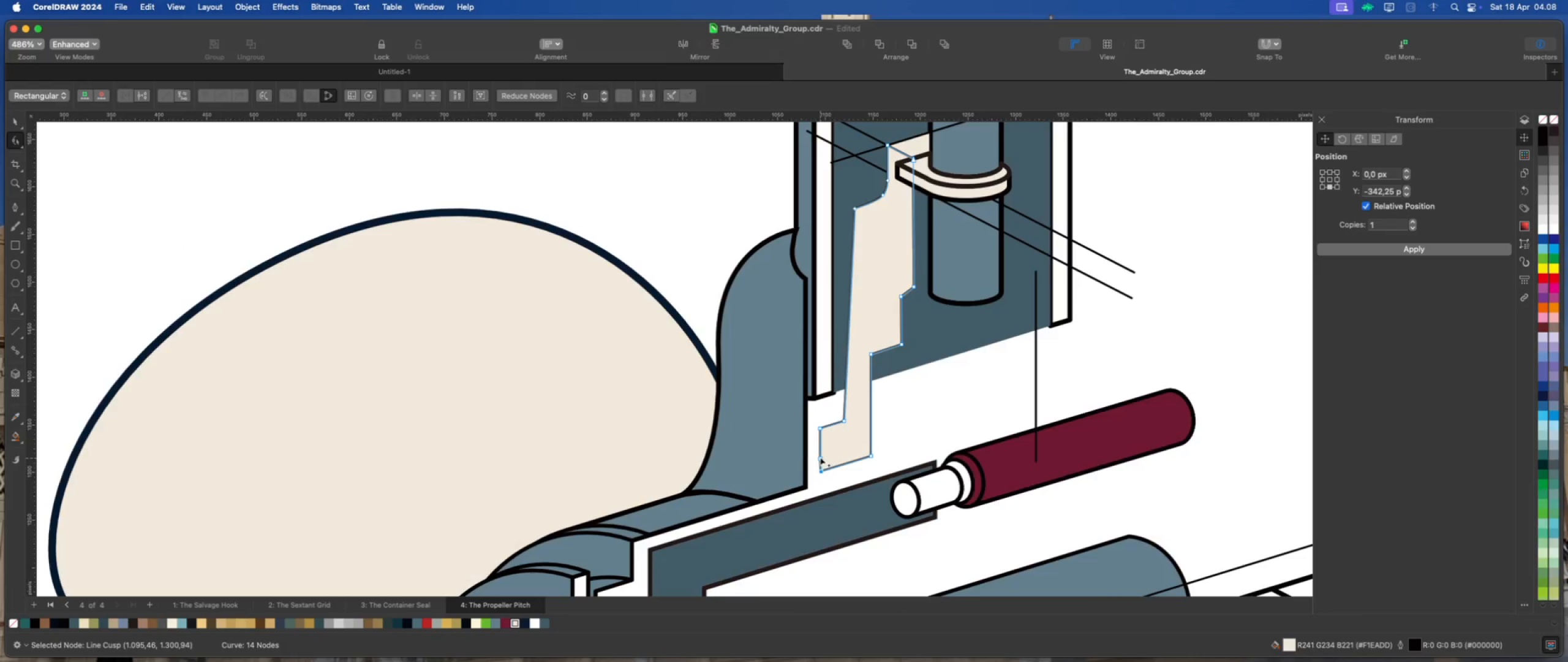 
double_click([820, 457])
 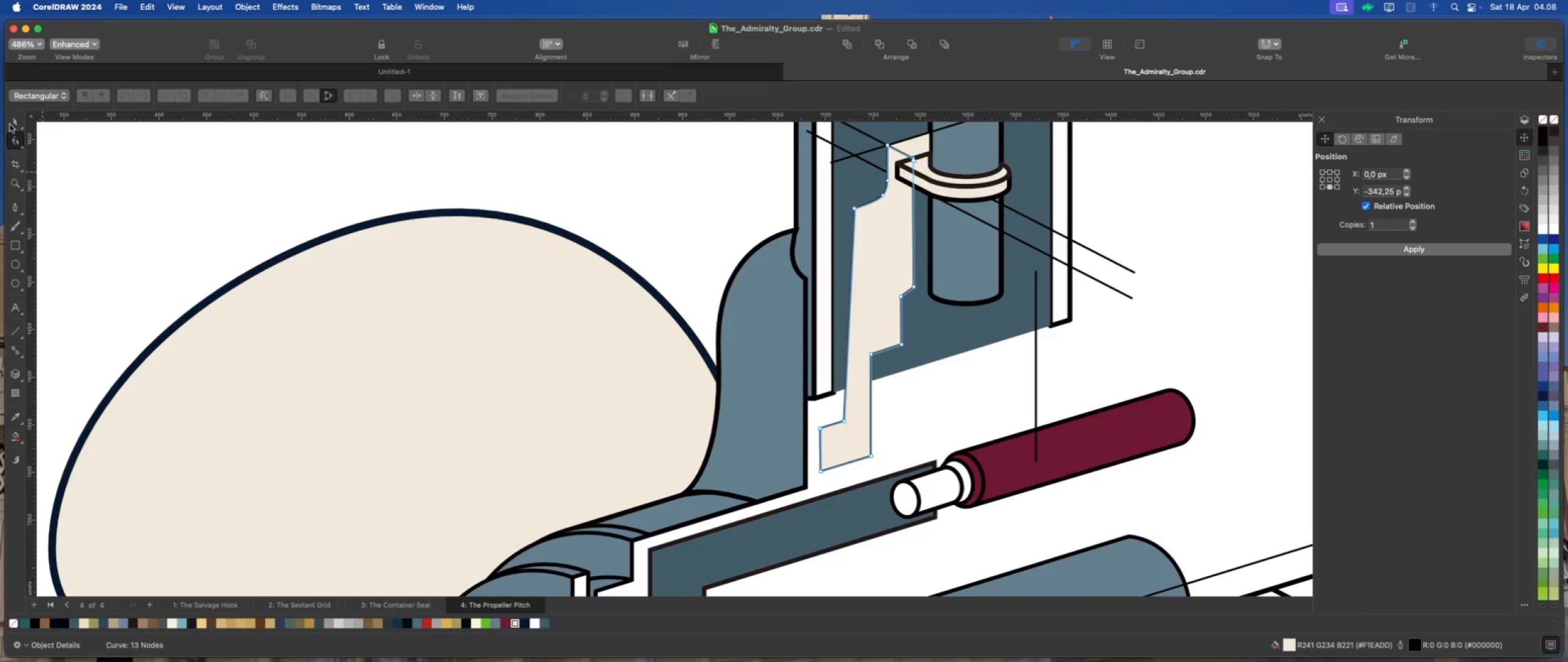 
left_click([17, 121])
 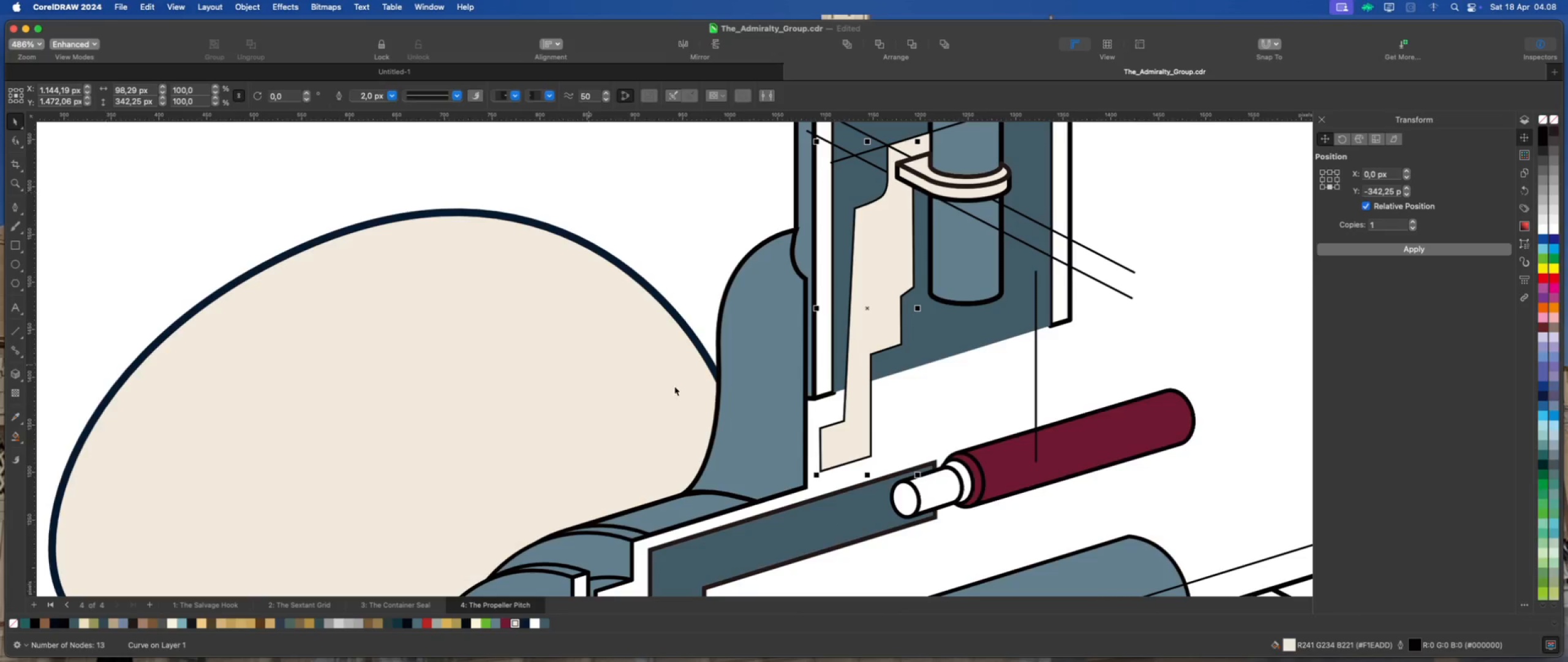 
scroll: coordinate [860, 425], scroll_direction: down, amount: 2.0
 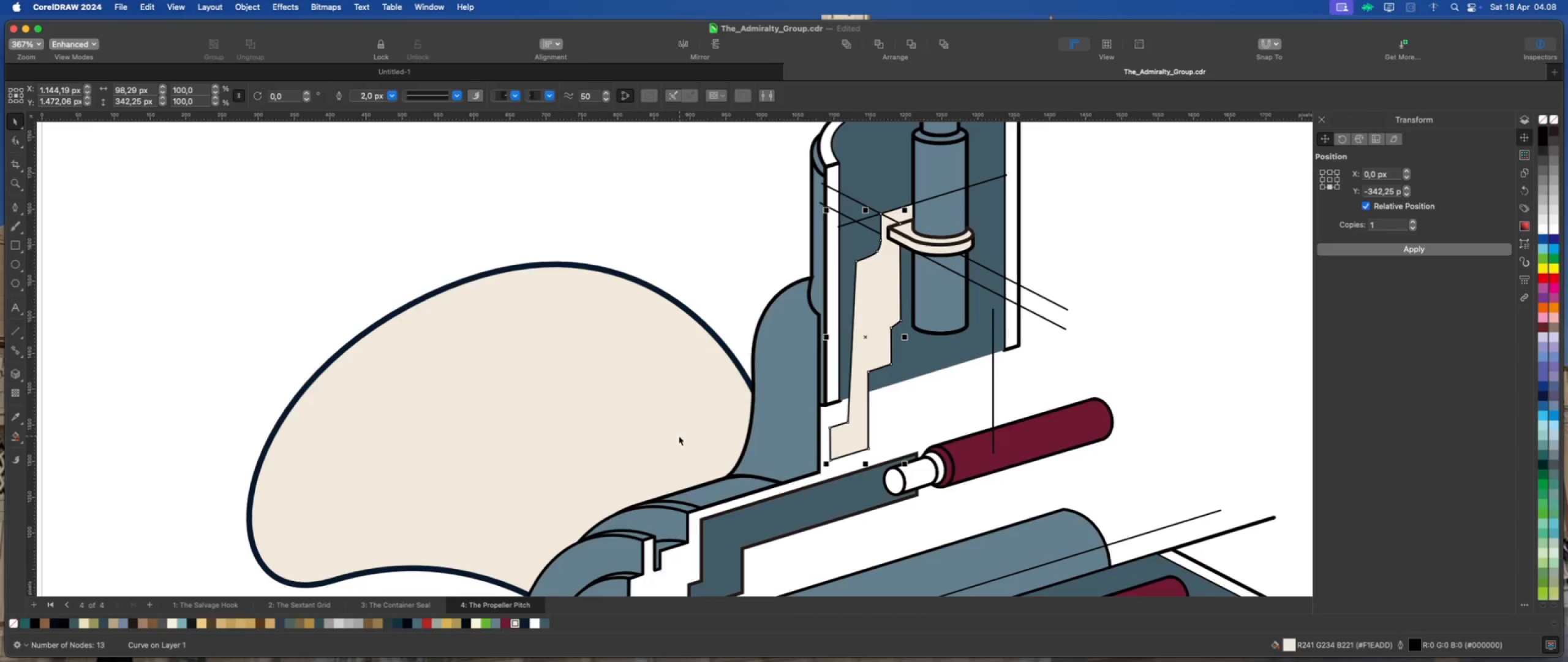 
wait(6.2)
 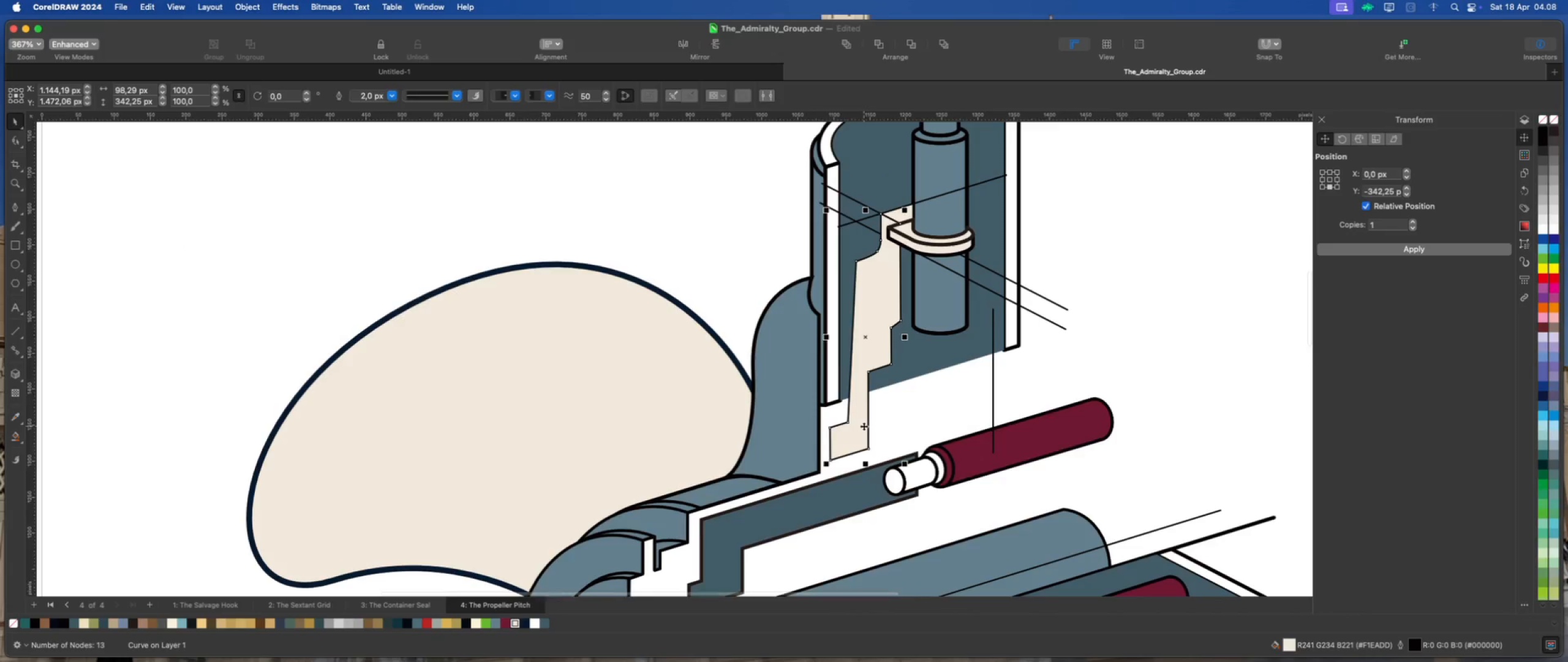 
left_click([16, 374])
 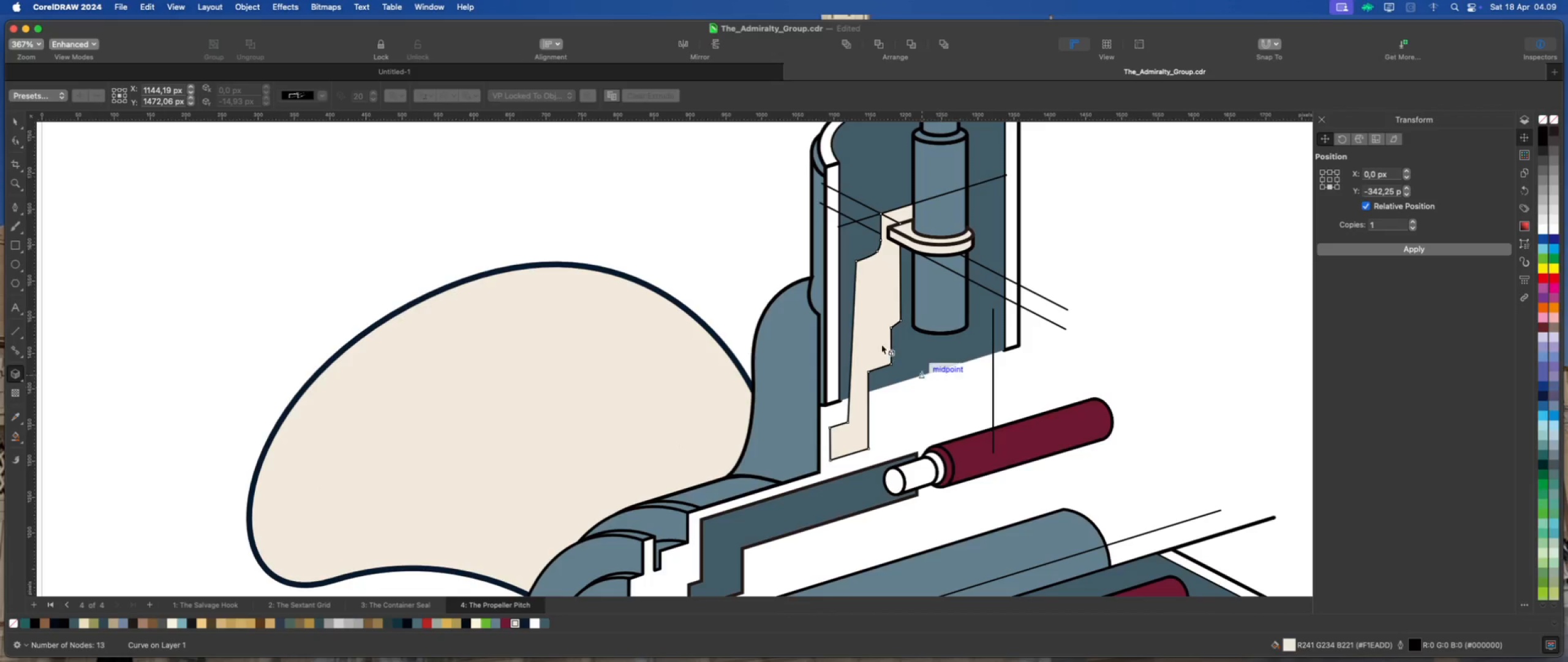 
left_click_drag(start_coordinate=[869, 333], to_coordinate=[918, 371])
 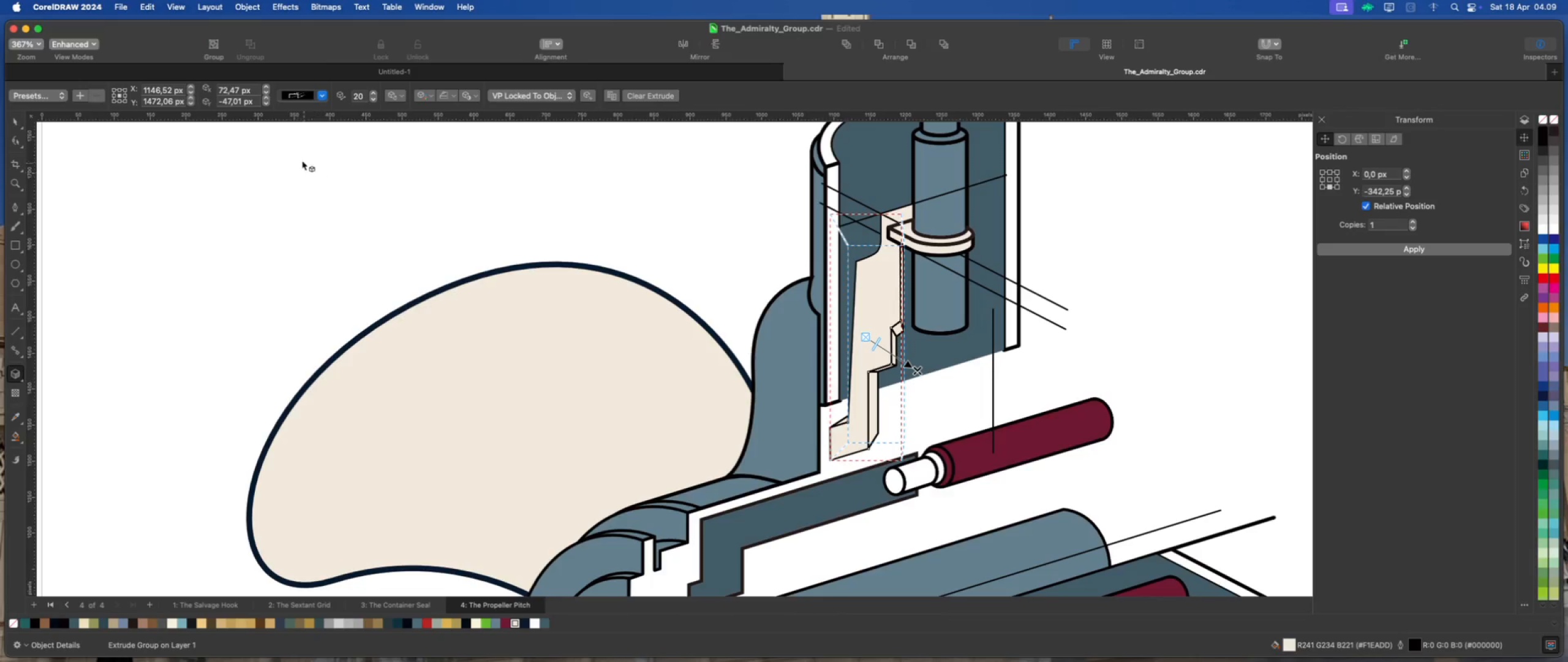 
left_click([323, 97])
 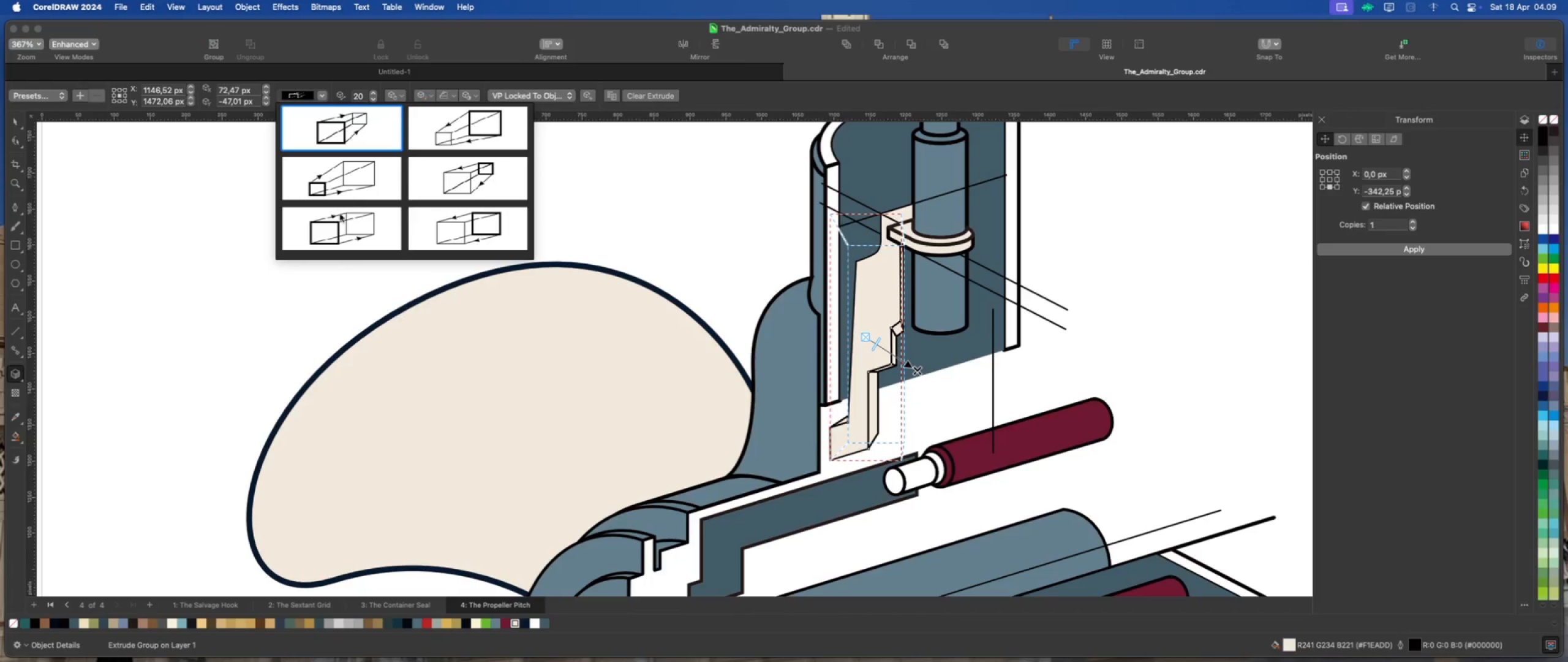 
left_click([341, 219])
 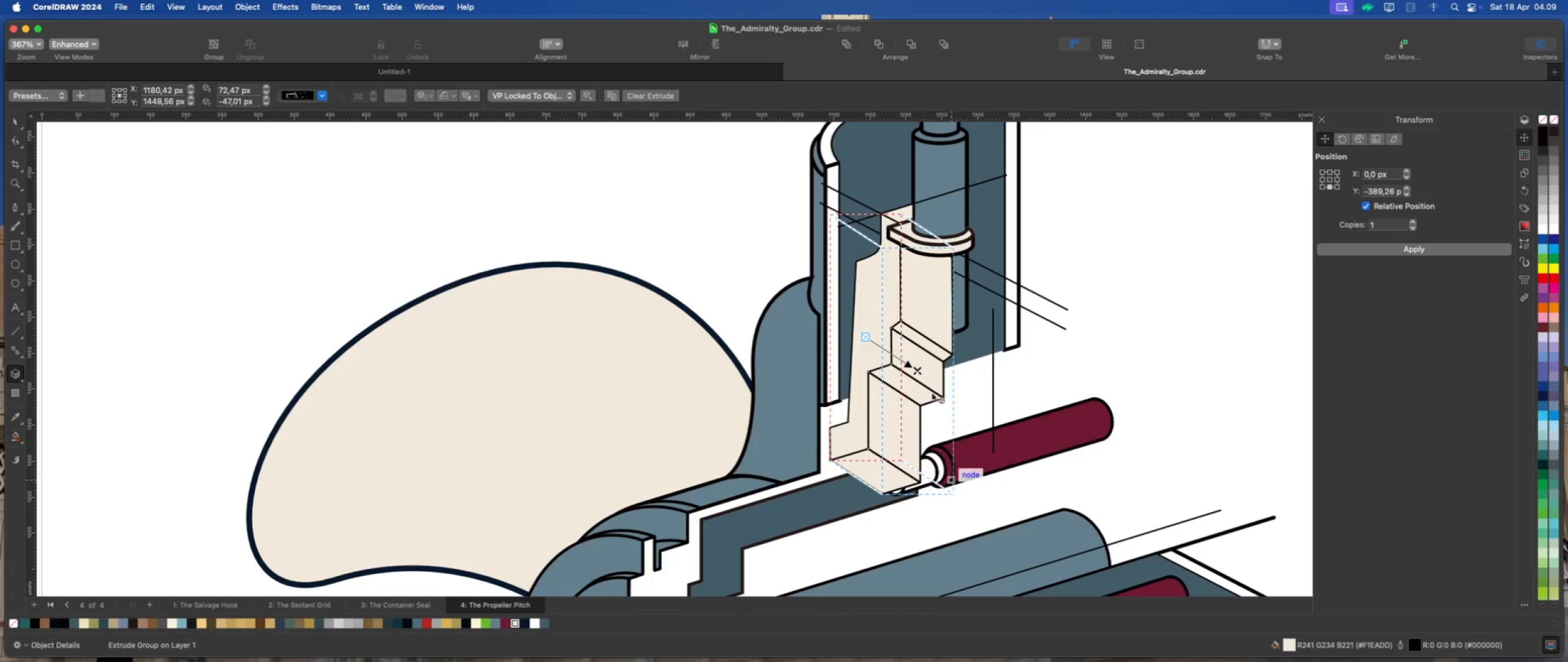 
left_click_drag(start_coordinate=[917, 368], to_coordinate=[850, 334])
 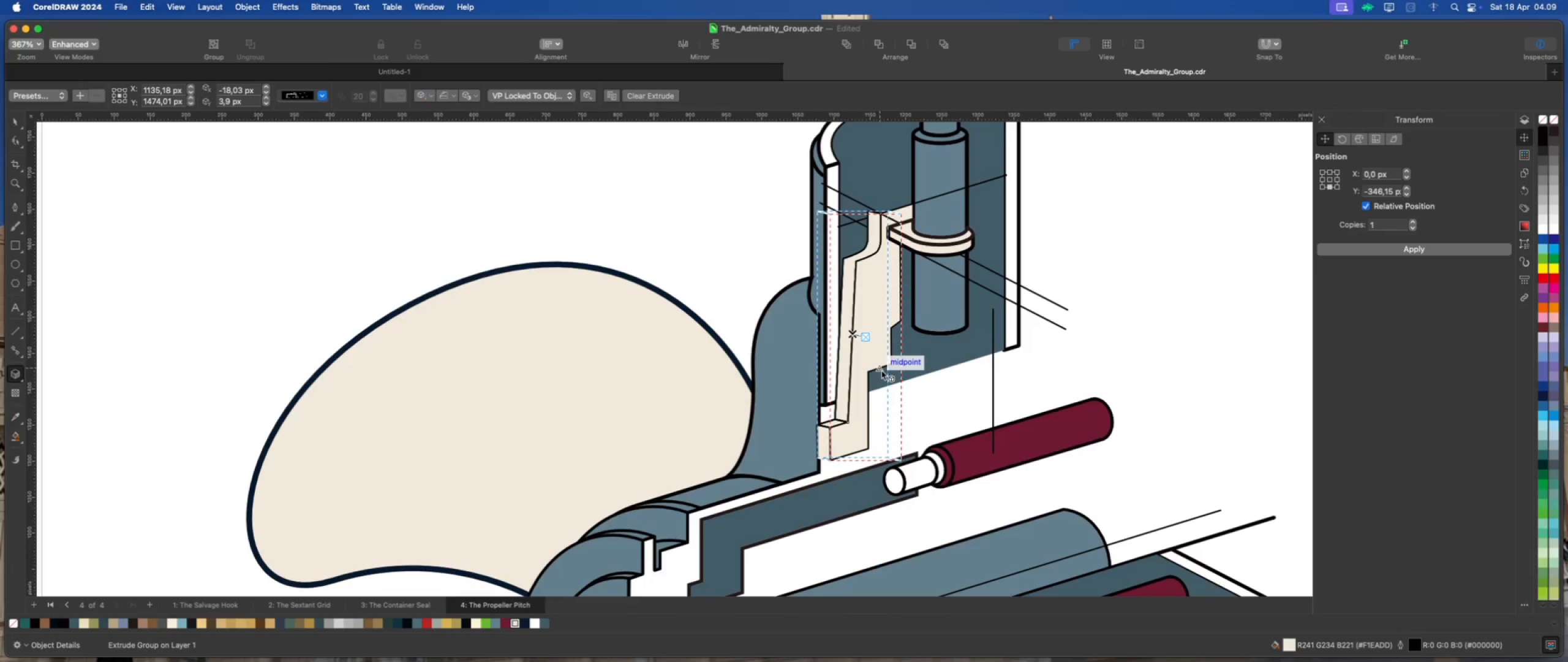 
wait(8.18)
 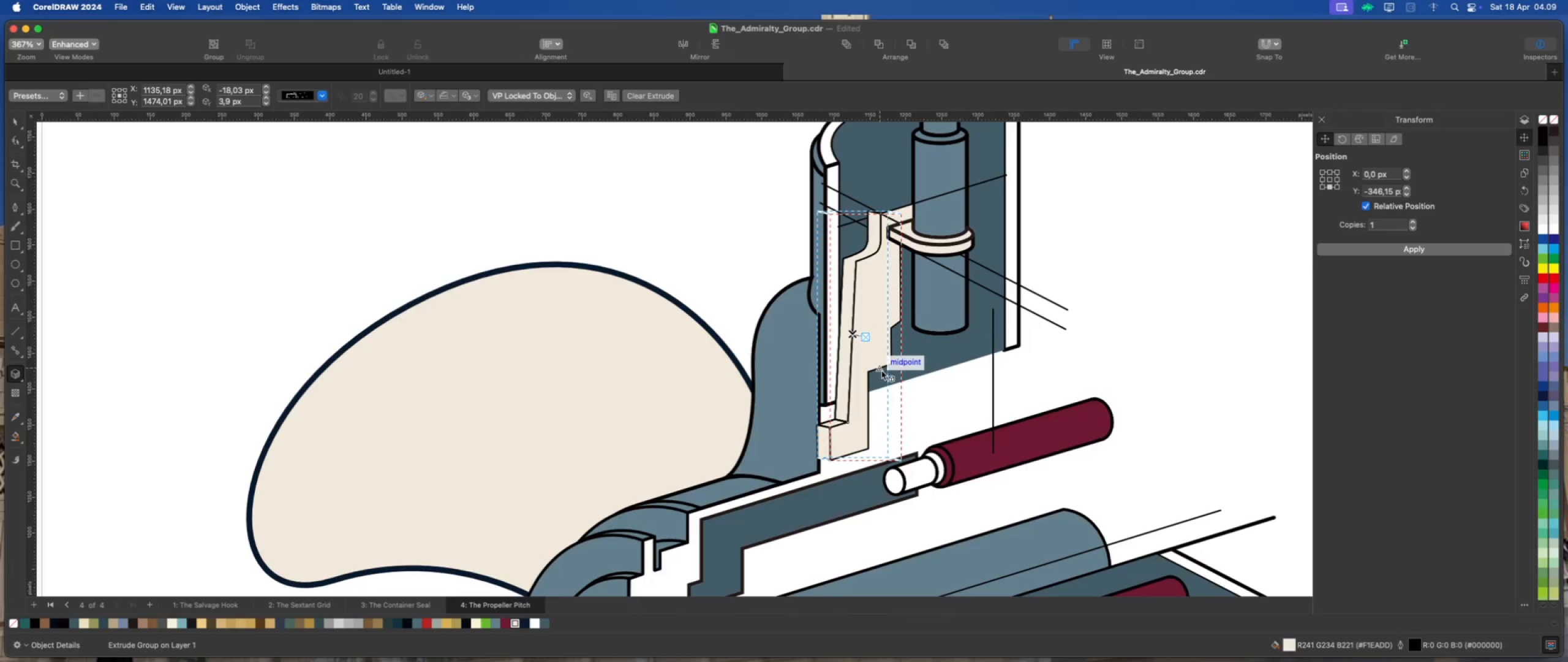 
scroll: coordinate [858, 335], scroll_direction: up, amount: 3.0
 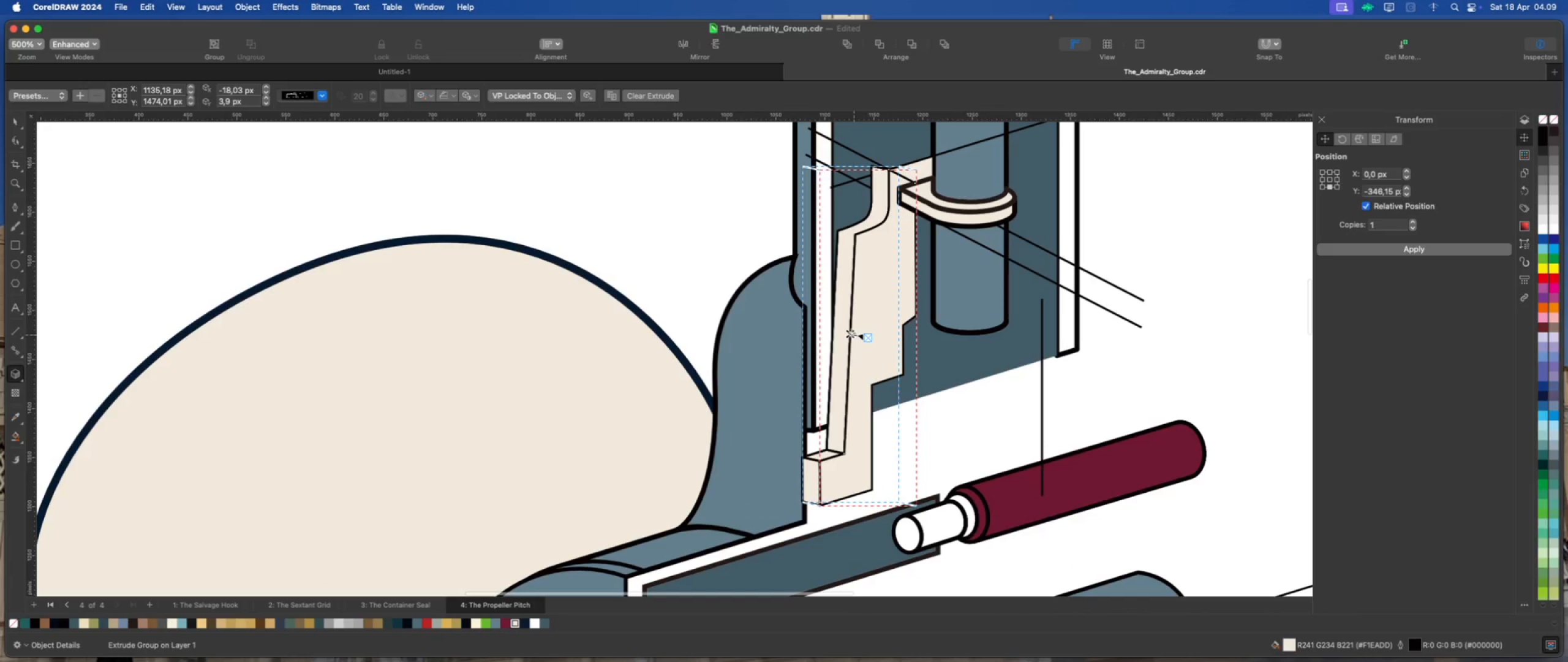 
left_click_drag(start_coordinate=[850, 332], to_coordinate=[858, 333])
 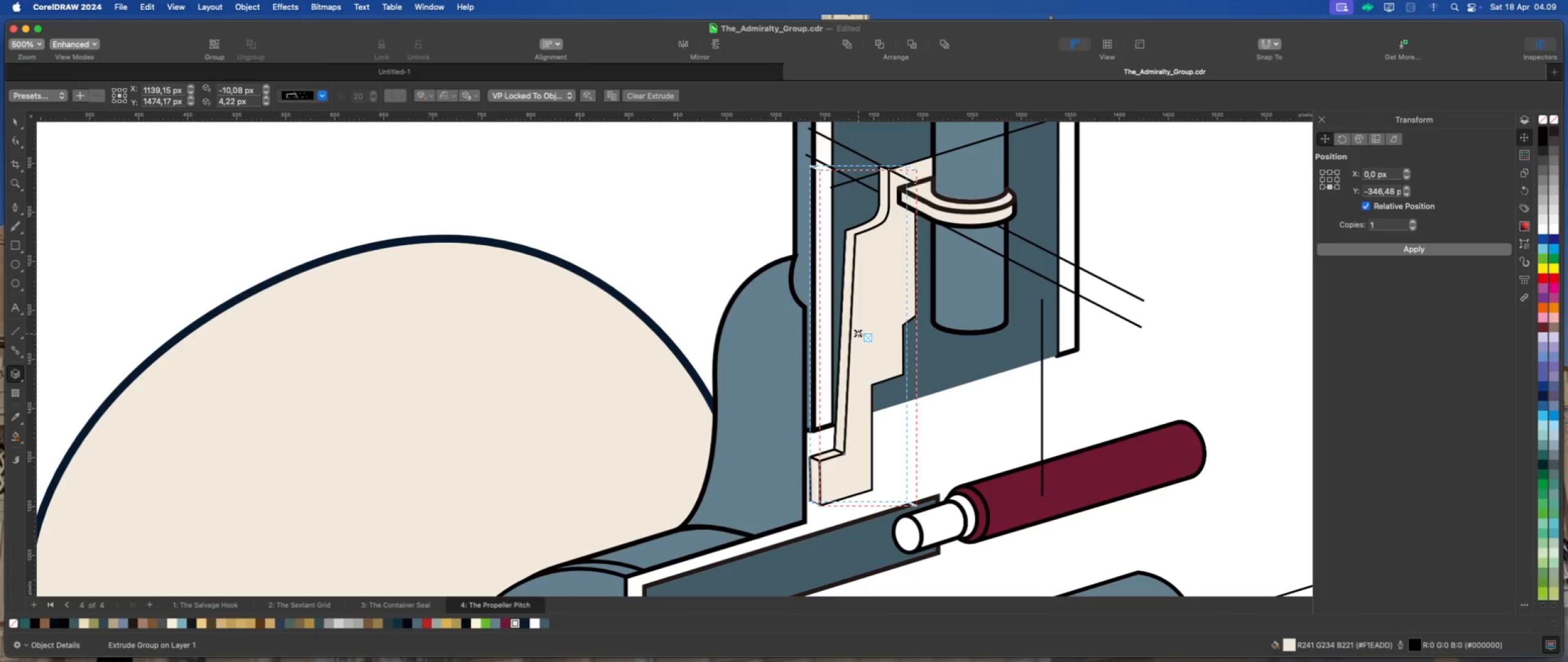 
scroll: coordinate [858, 333], scroll_direction: down, amount: 1.0
 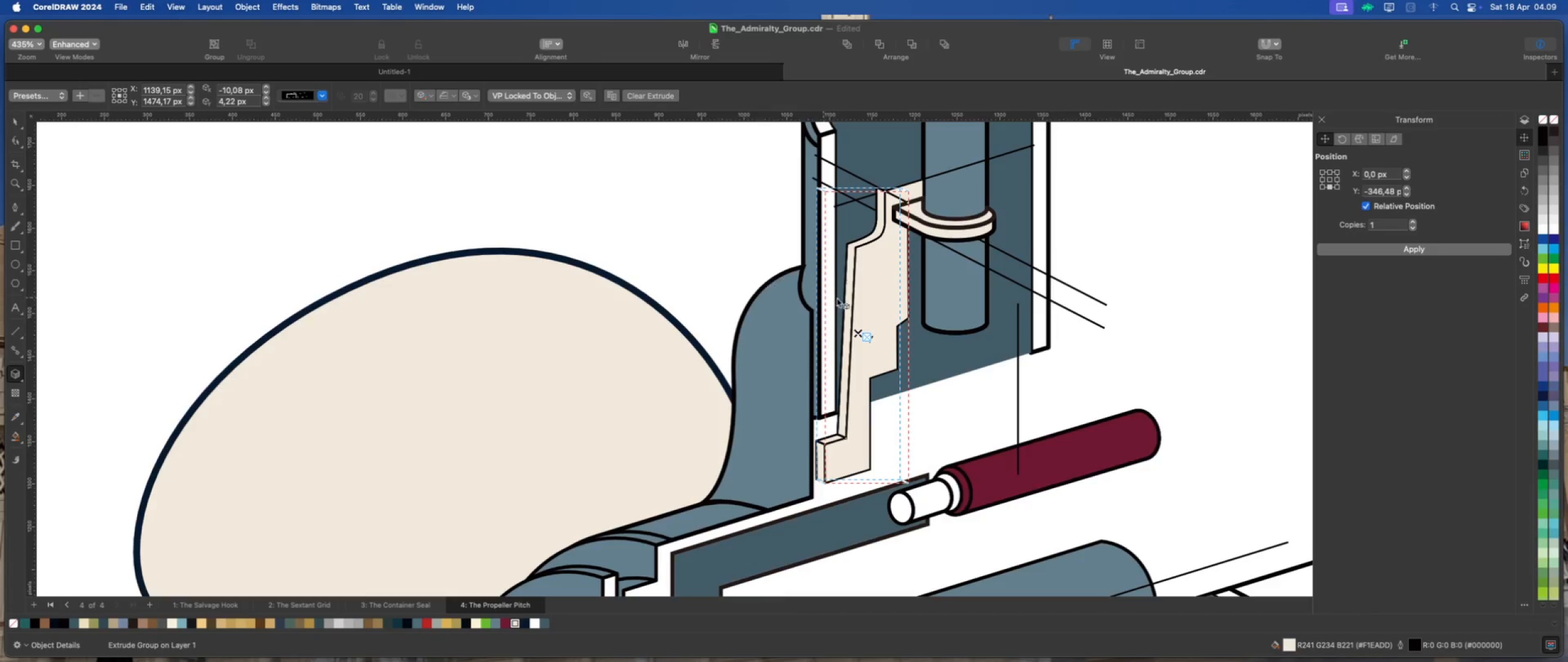 
right_click([850, 279])
 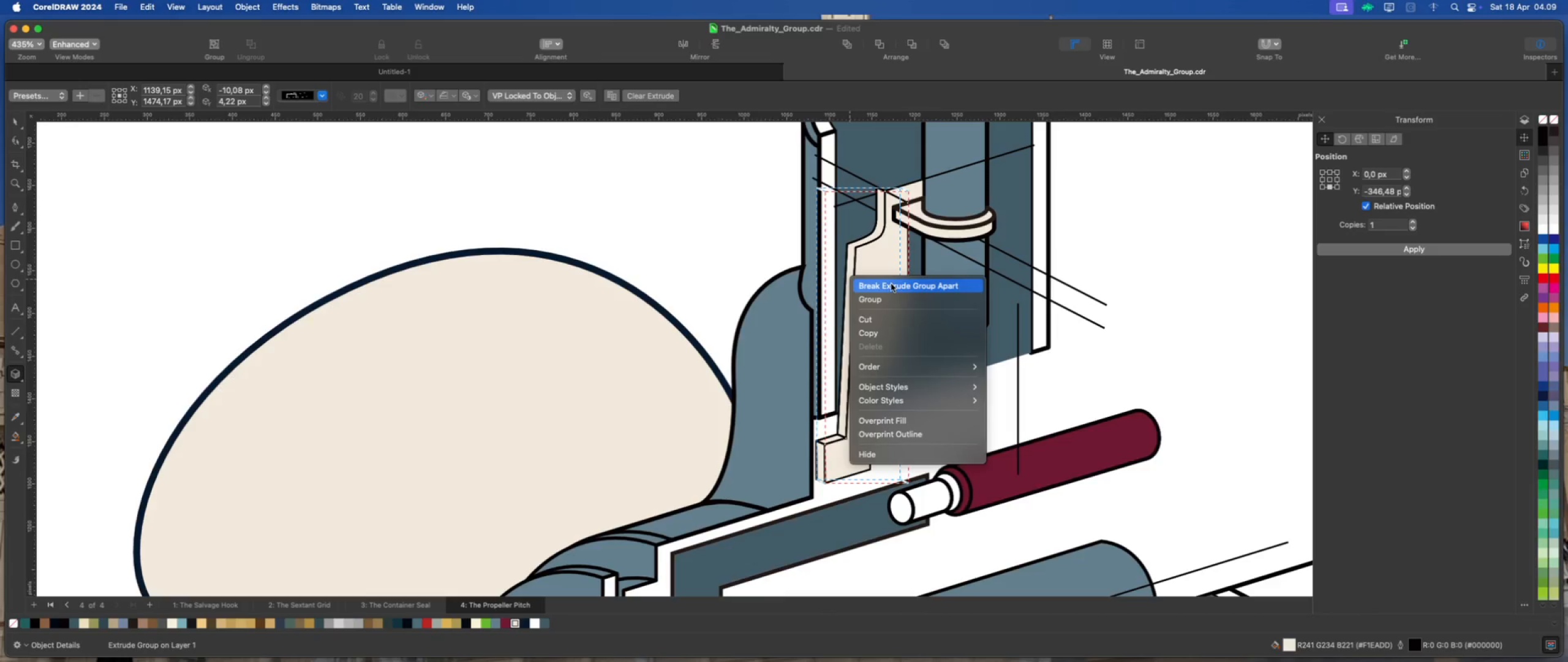 
left_click([893, 285])
 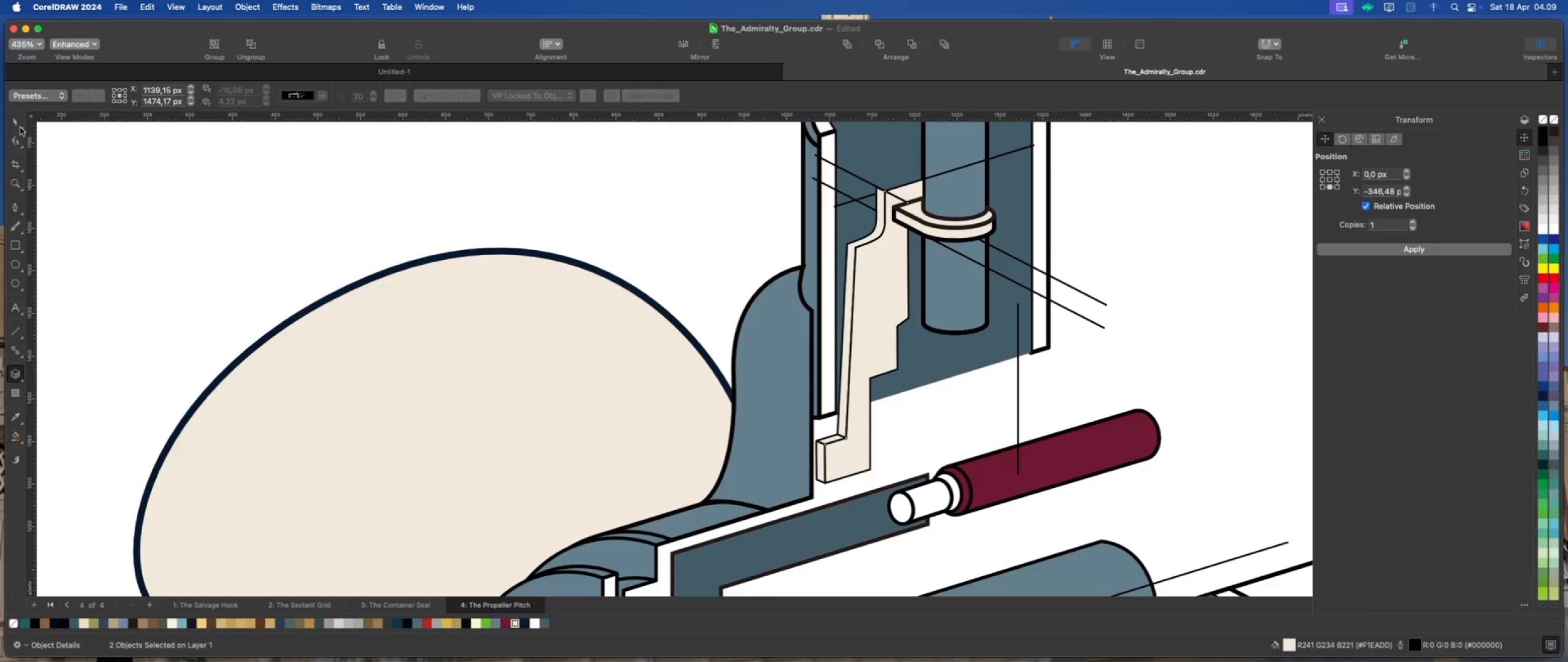 
double_click([327, 186])
 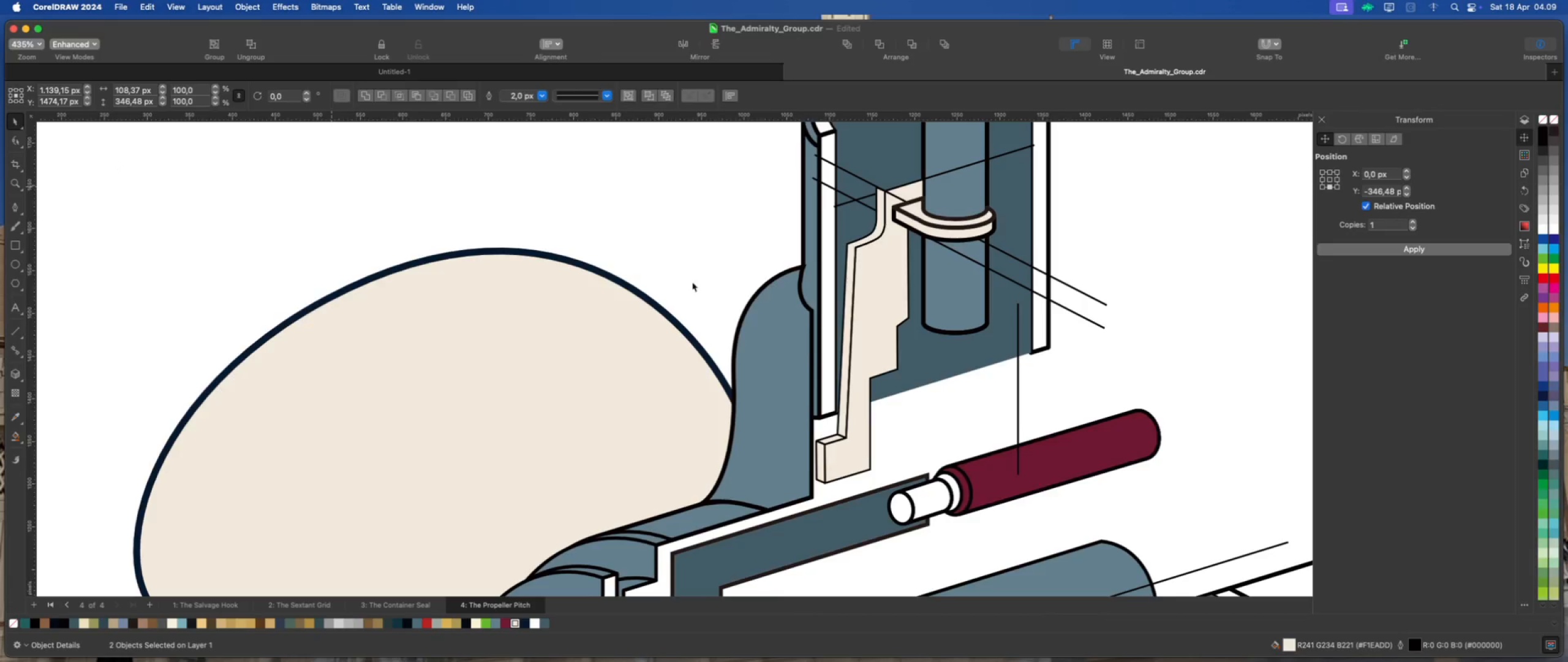 
scroll: coordinate [728, 312], scroll_direction: down, amount: 2.0
 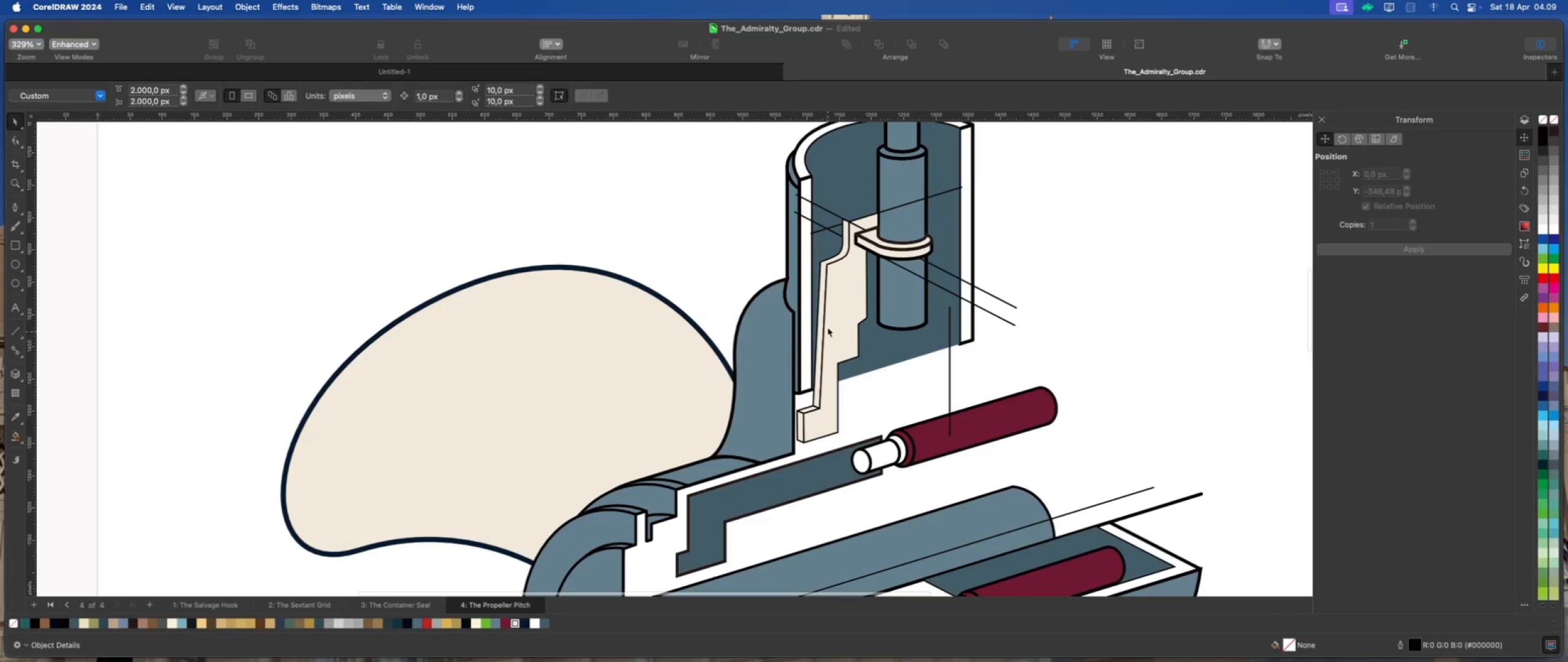 
scroll: coordinate [827, 276], scroll_direction: up, amount: 2.0
 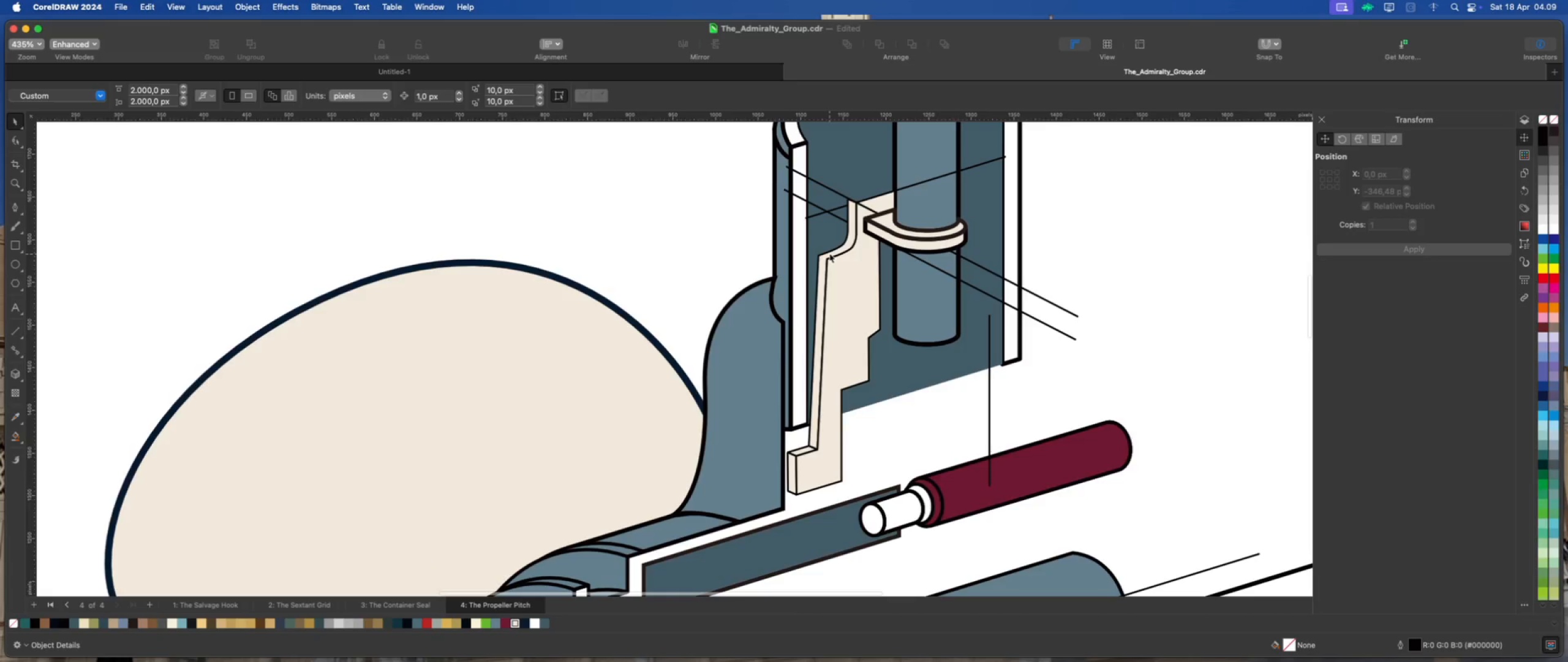 
left_click([831, 251])
 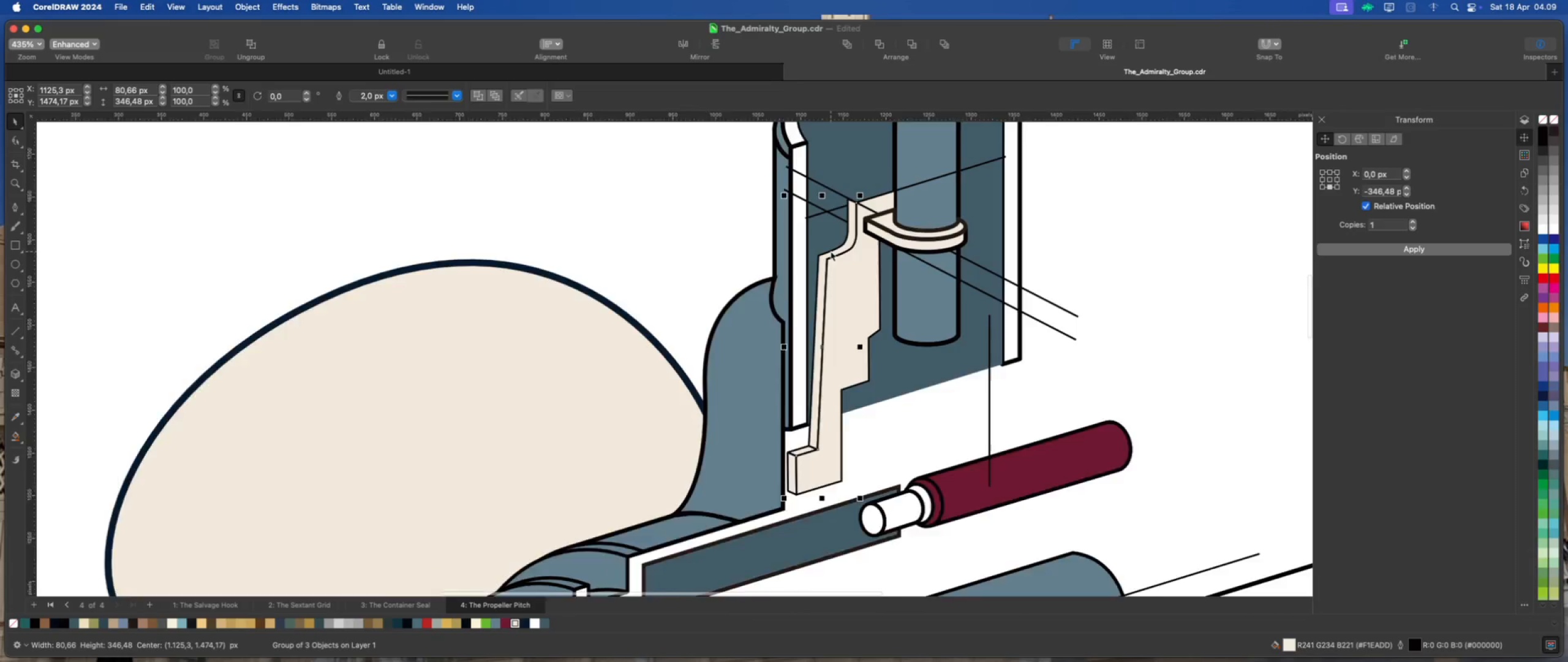 
scroll: coordinate [831, 251], scroll_direction: up, amount: 2.0
 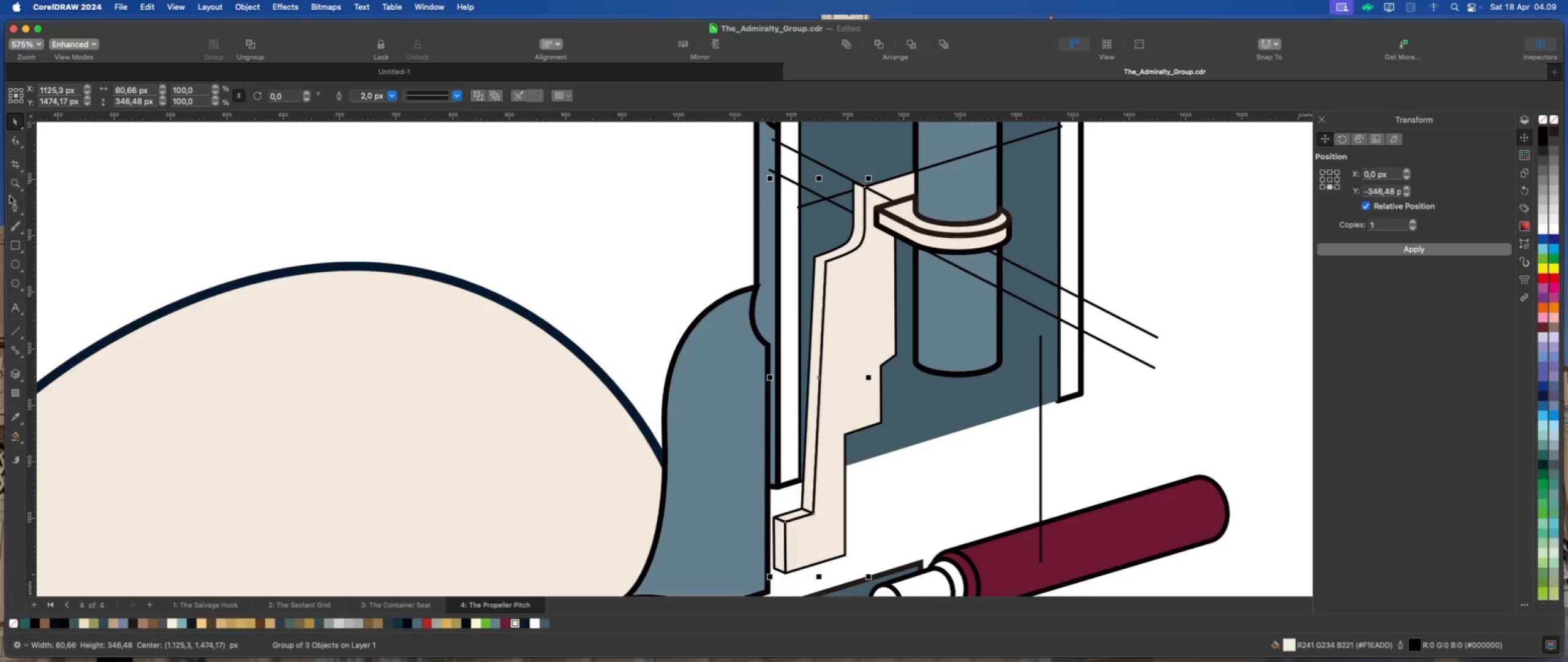 
left_click([15, 207])
 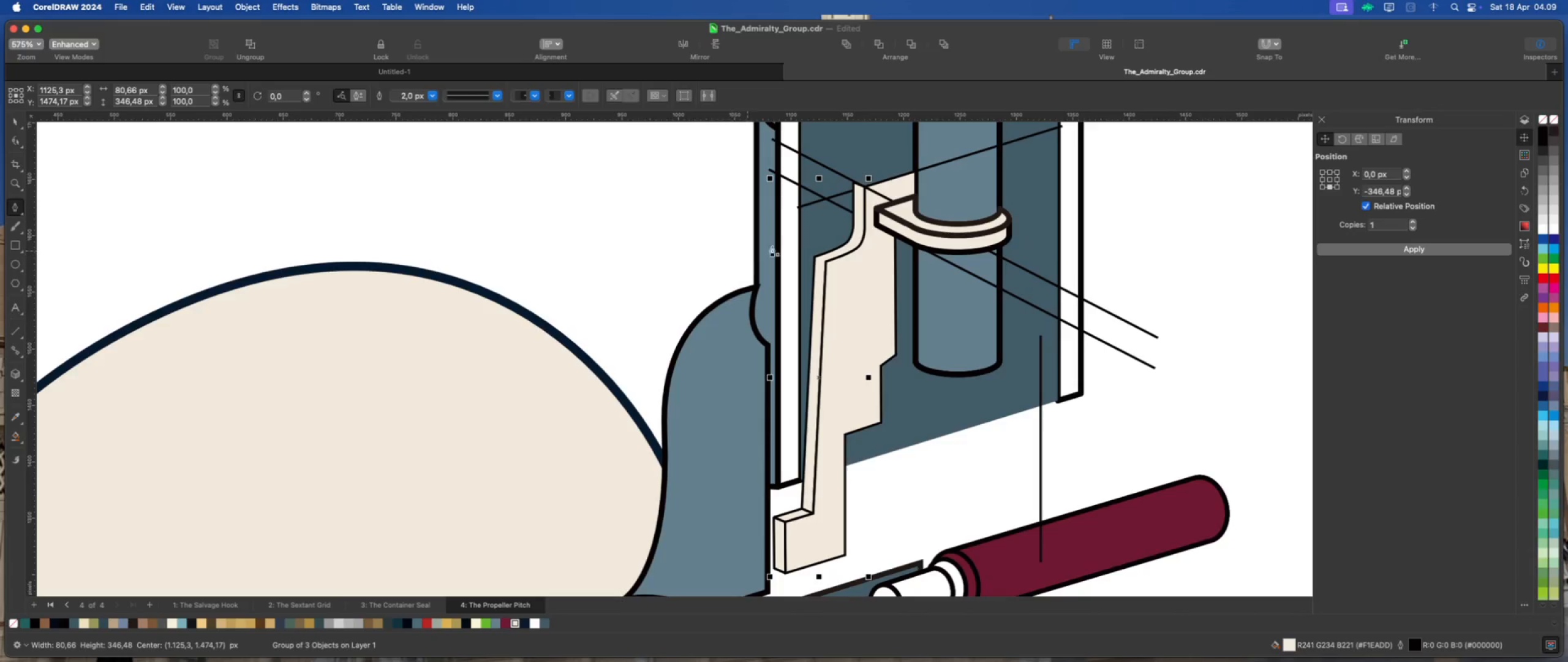 
scroll: coordinate [843, 246], scroll_direction: up, amount: 4.0
 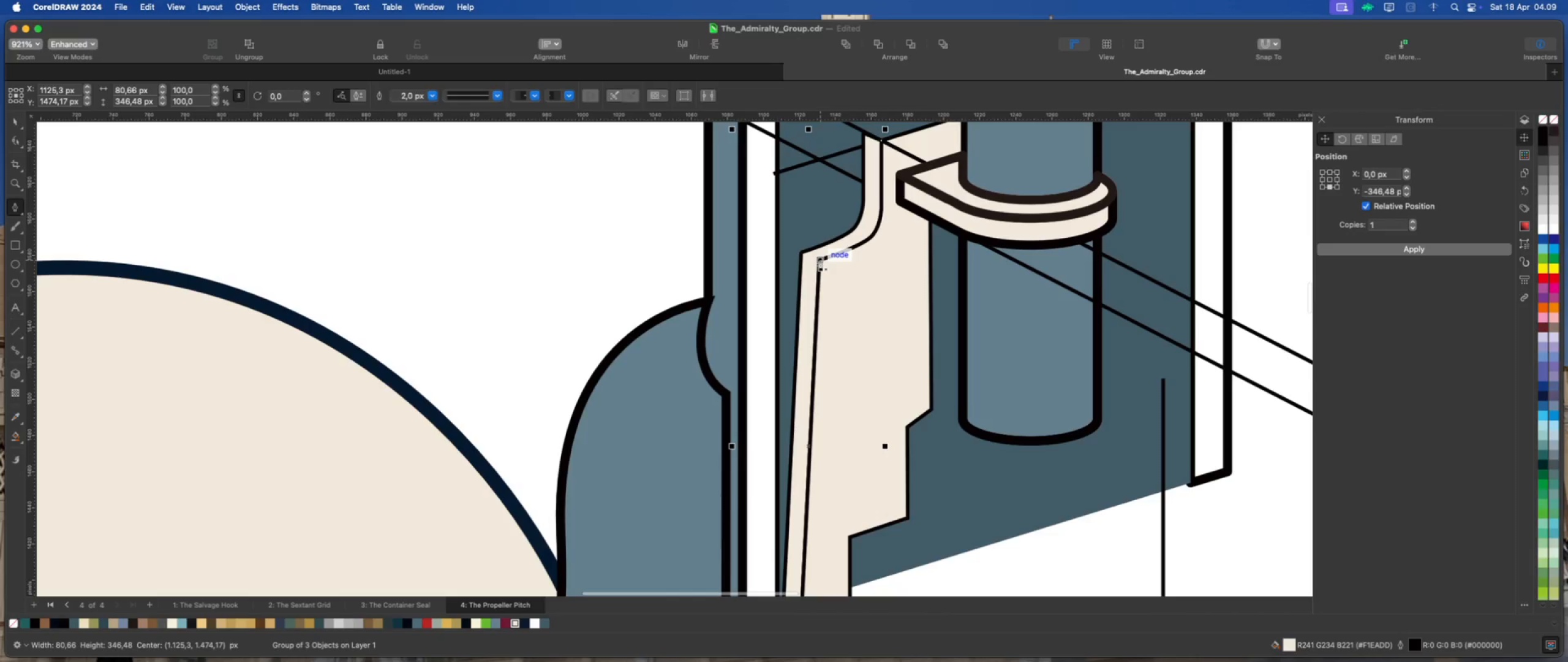 
left_click([820, 261])
 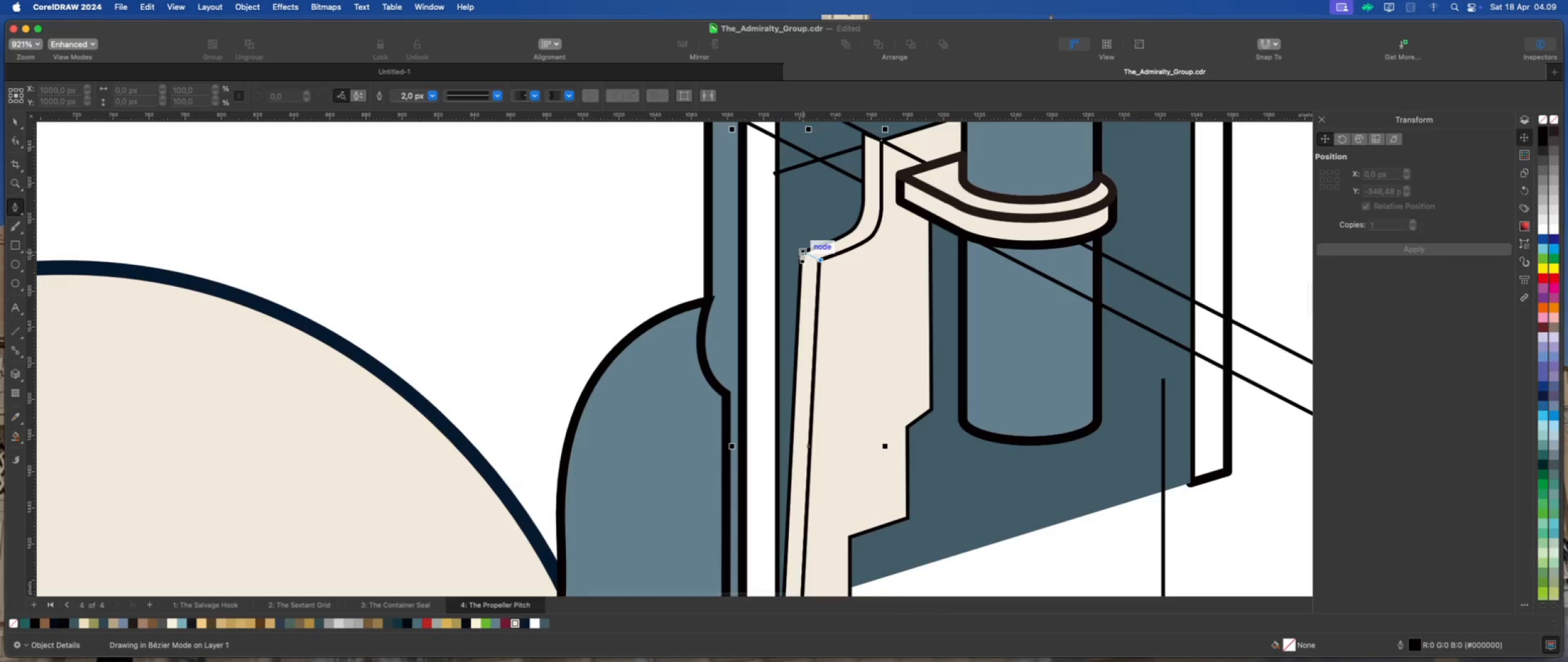 
left_click([801, 252])
 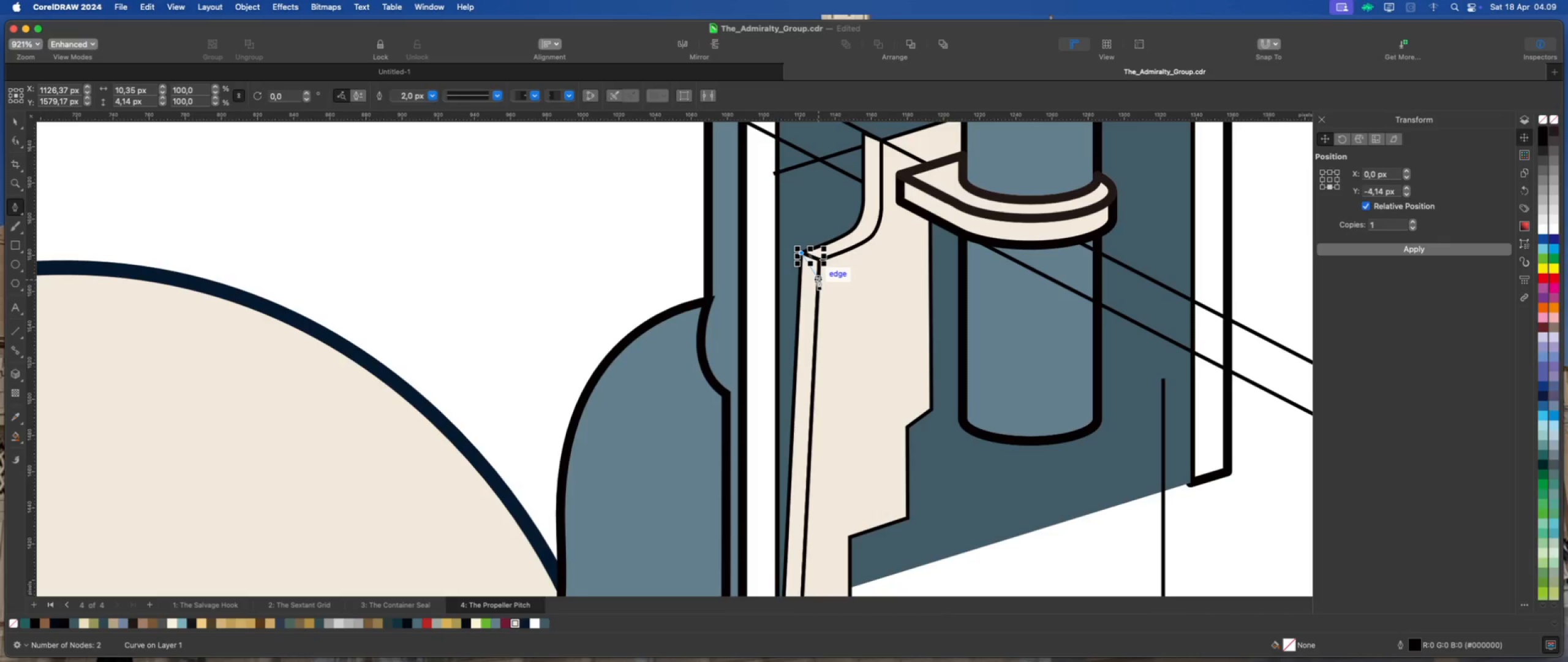 
key(Escape)
 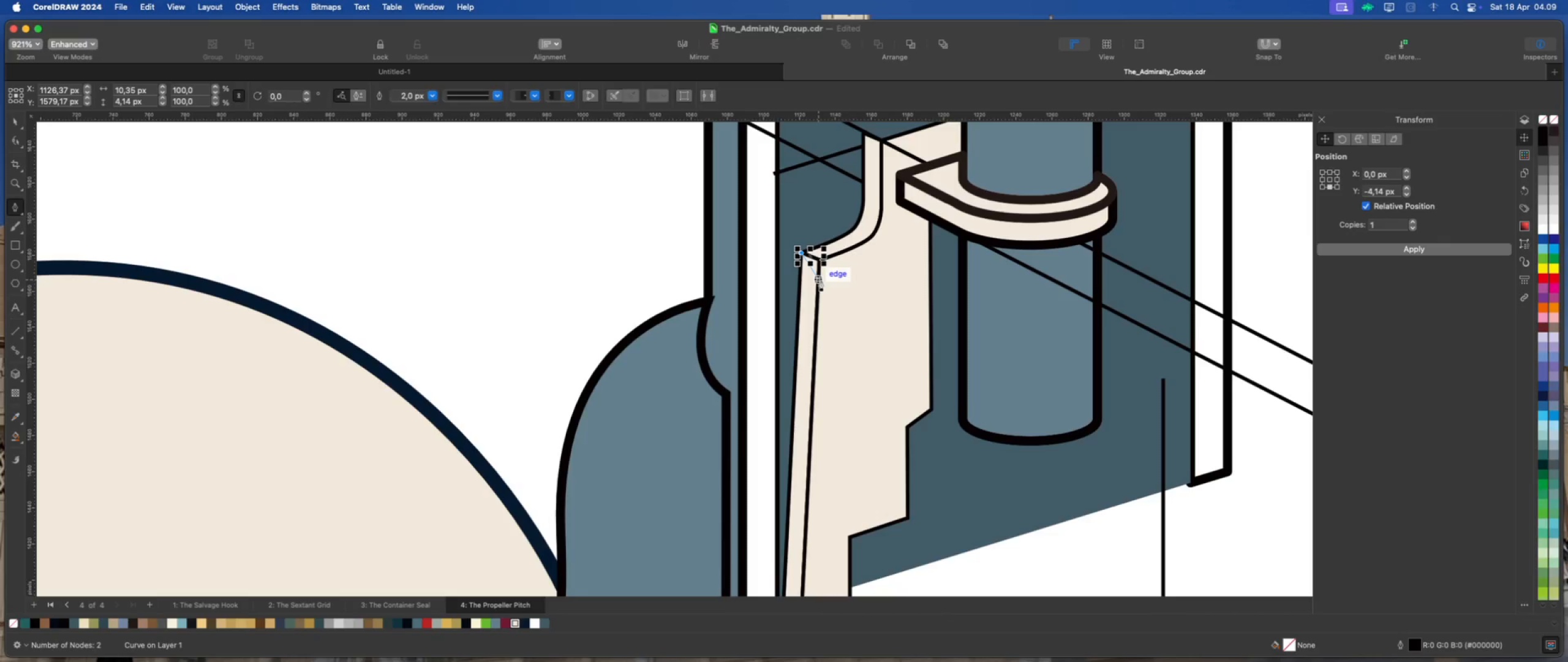 
scroll: coordinate [878, 218], scroll_direction: down, amount: 3.0
 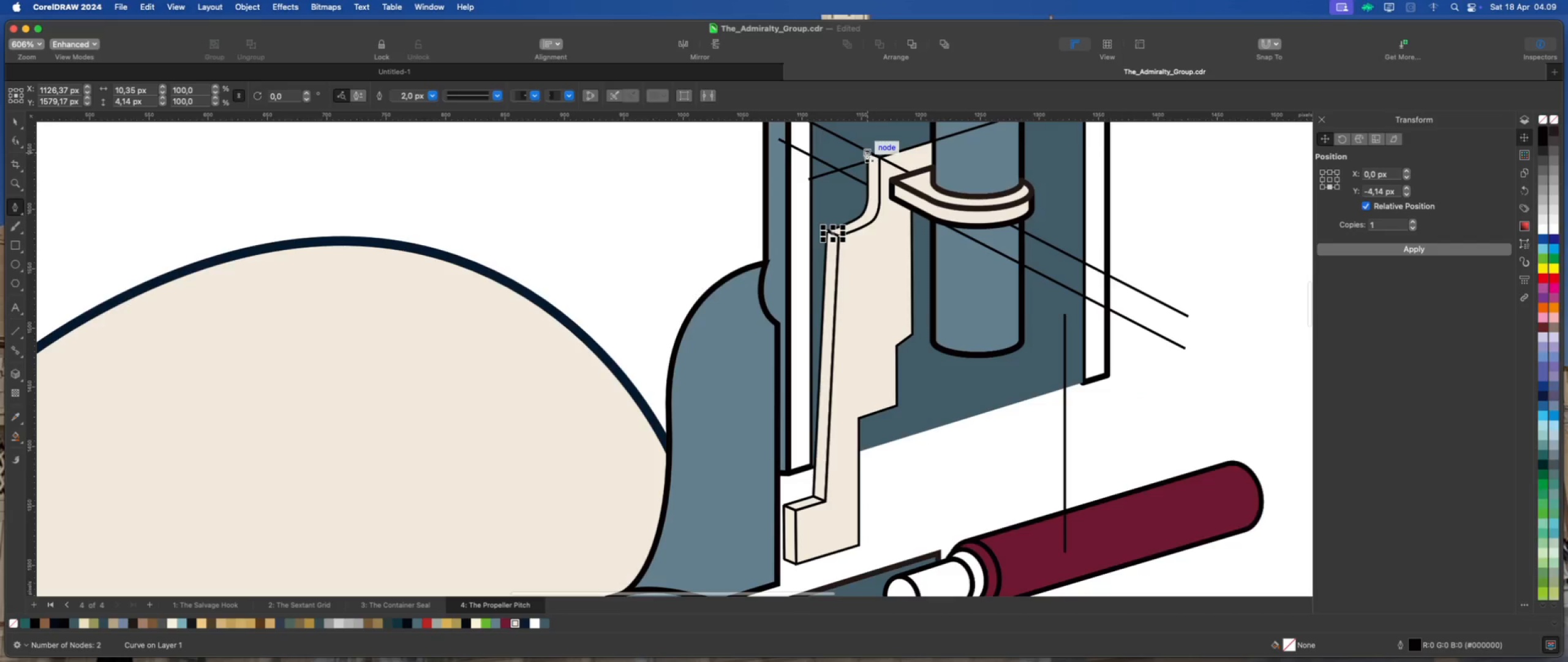 
left_click([867, 152])
 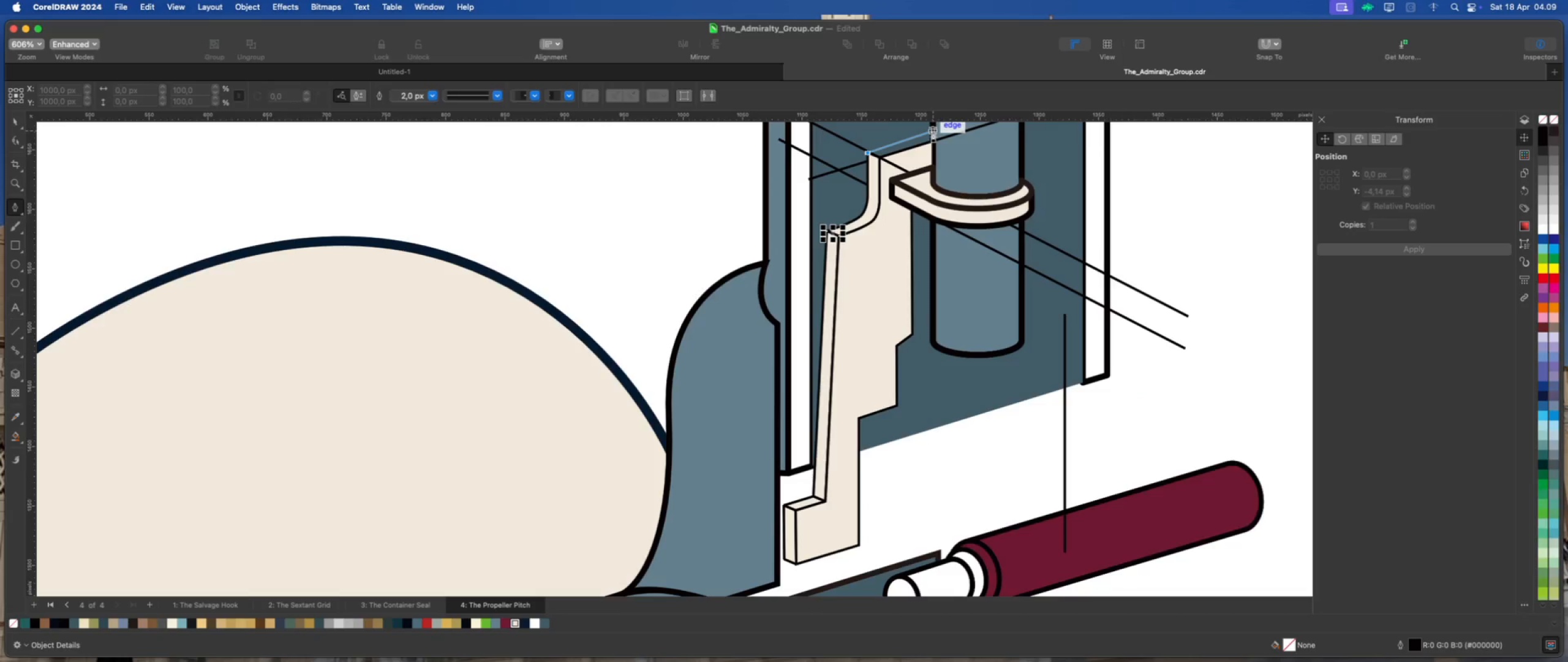 
left_click([933, 133])
 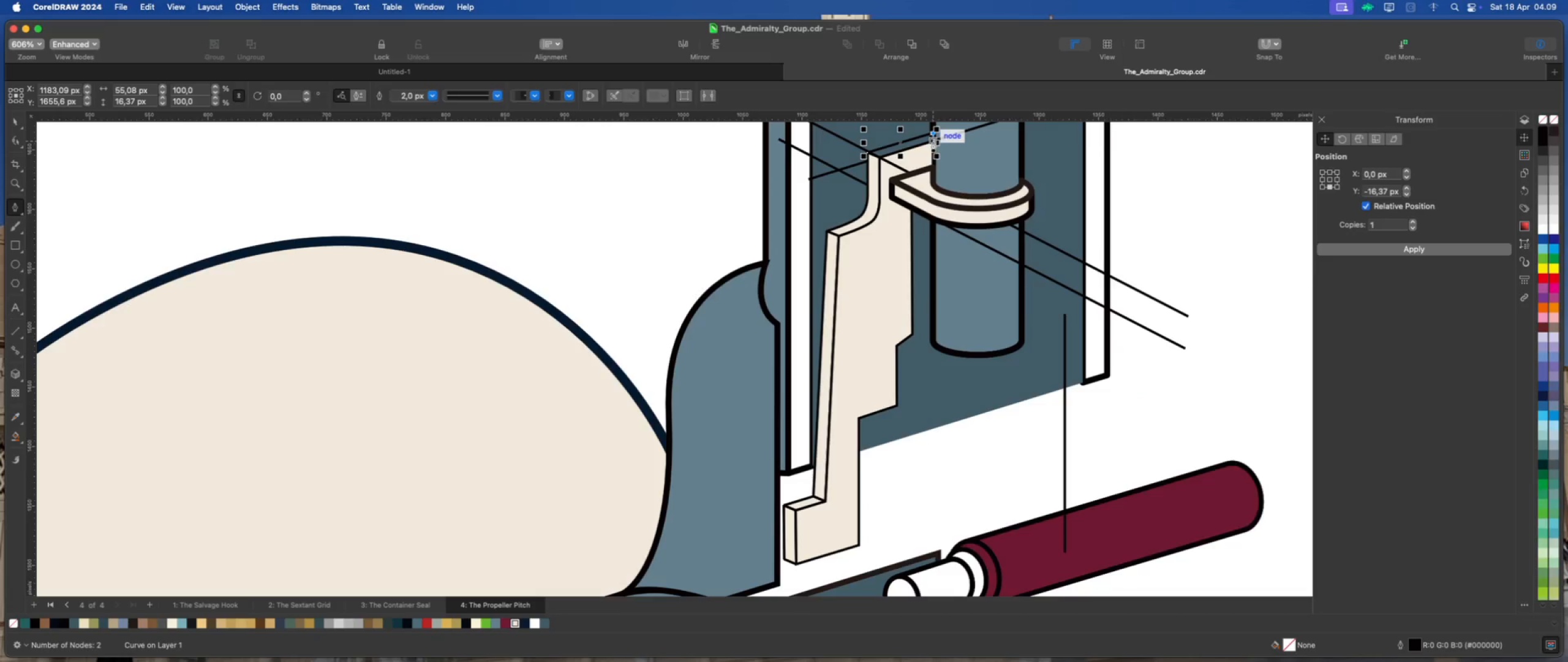 
left_click([933, 142])
 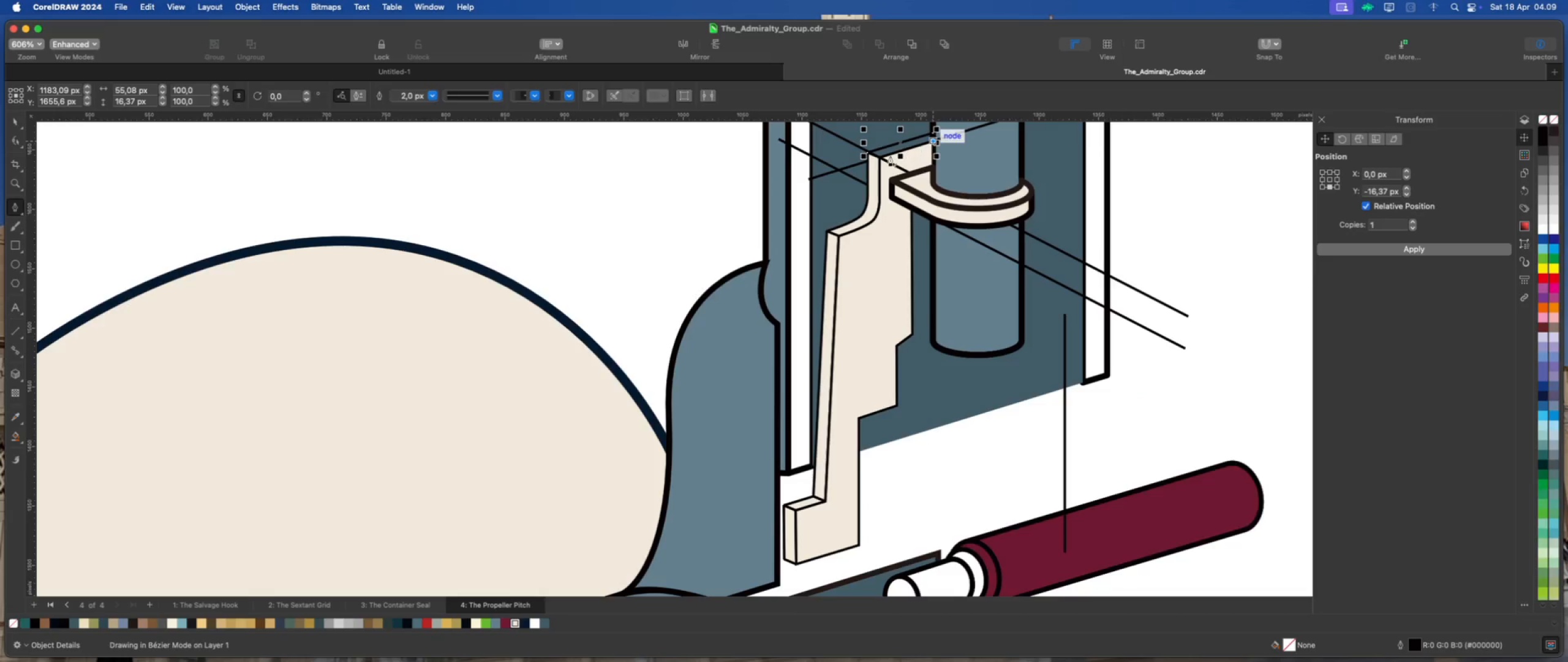 
mouse_move([876, 157])
 